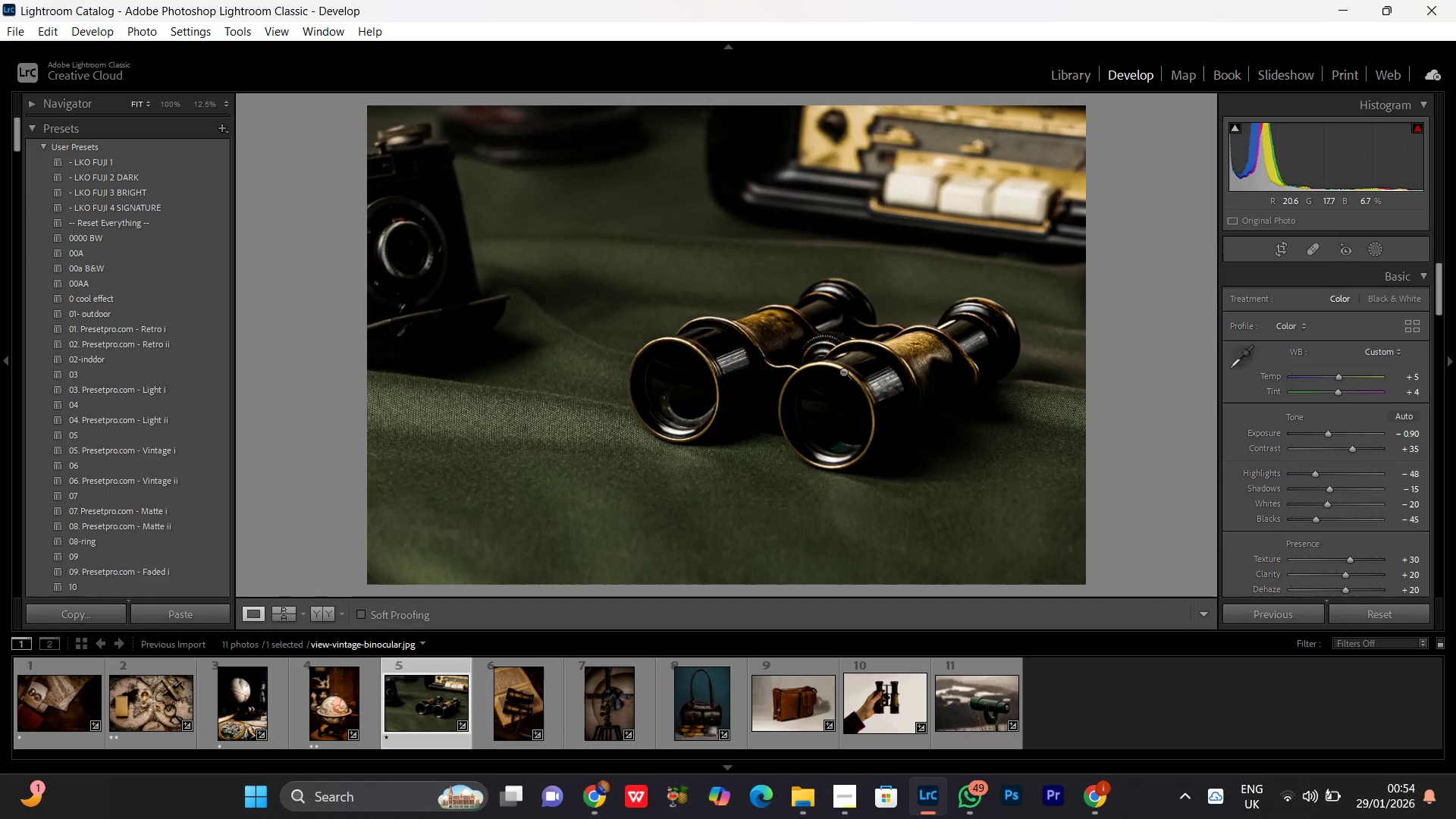 
left_click([843, 372])
 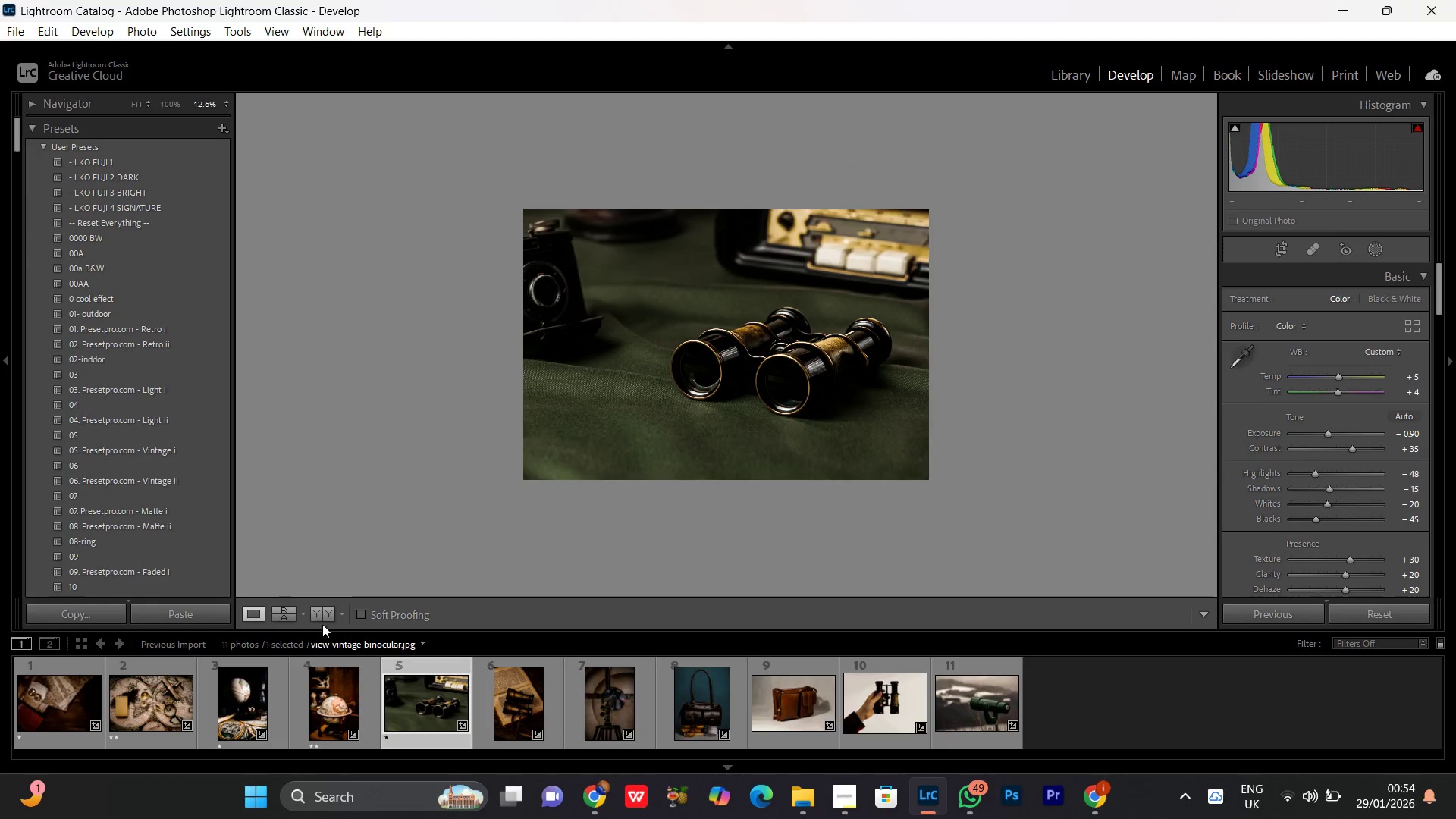 
left_click([326, 618])
 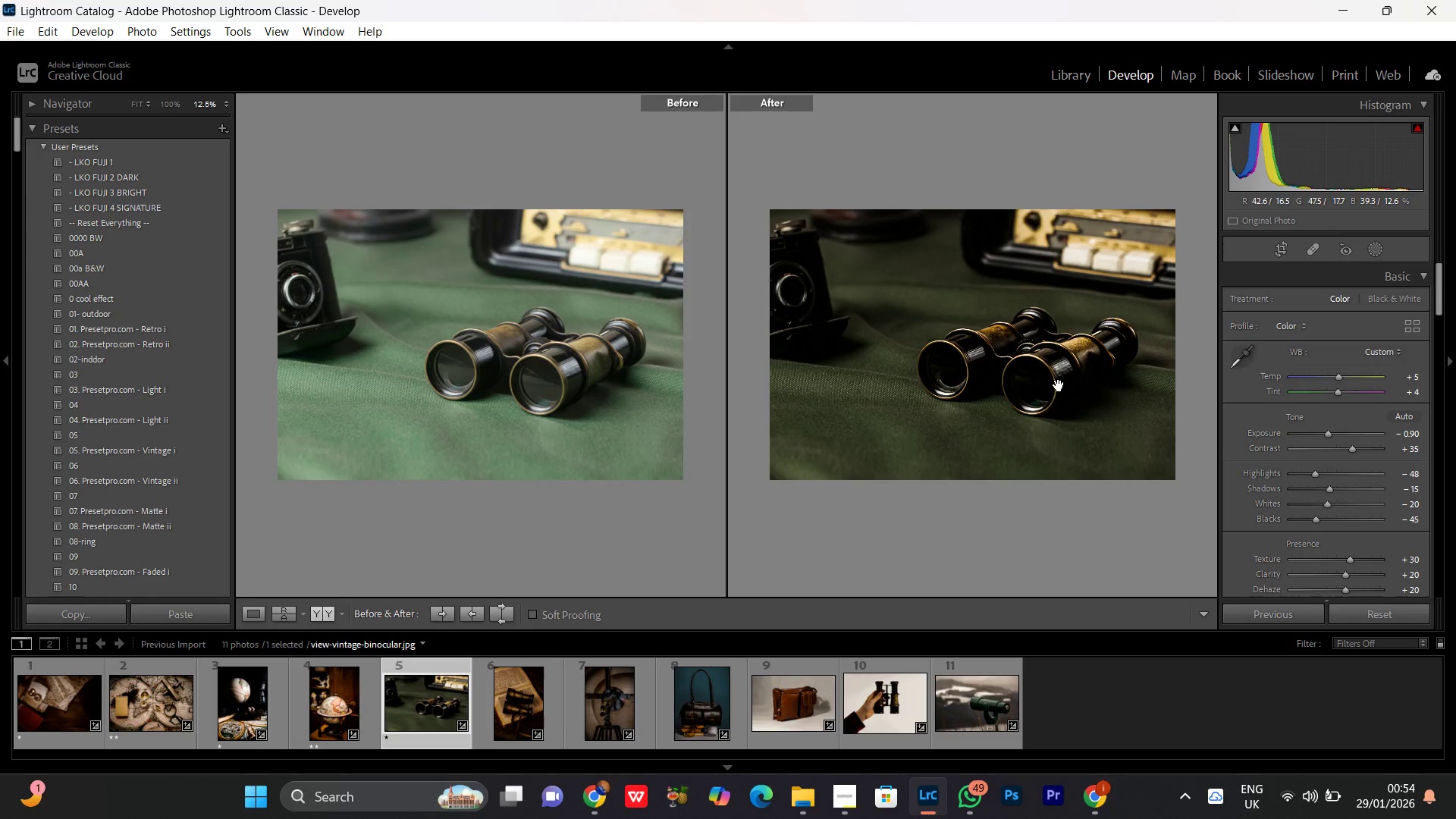 
left_click([1060, 371])
 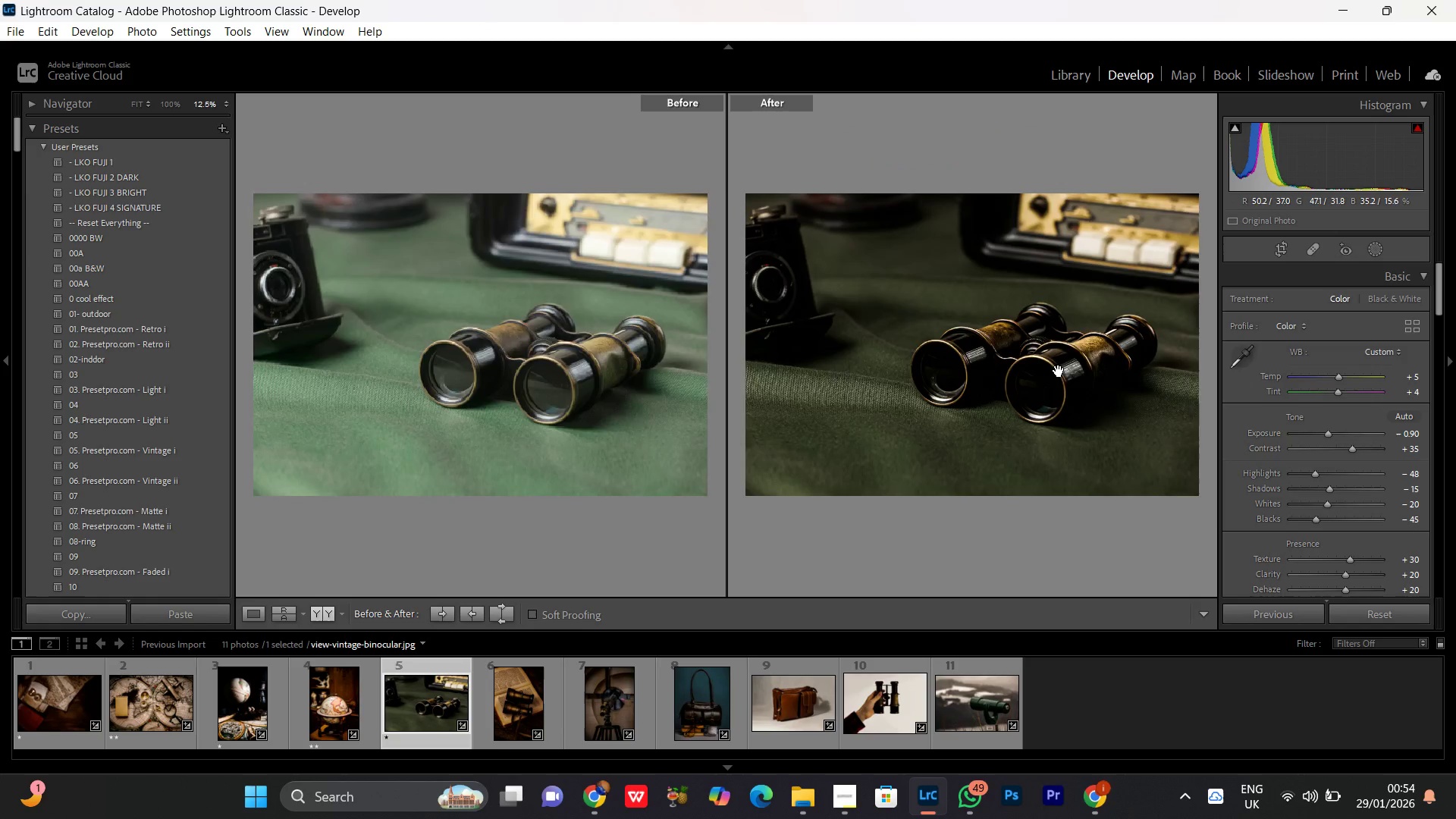 
double_click([1059, 371])
 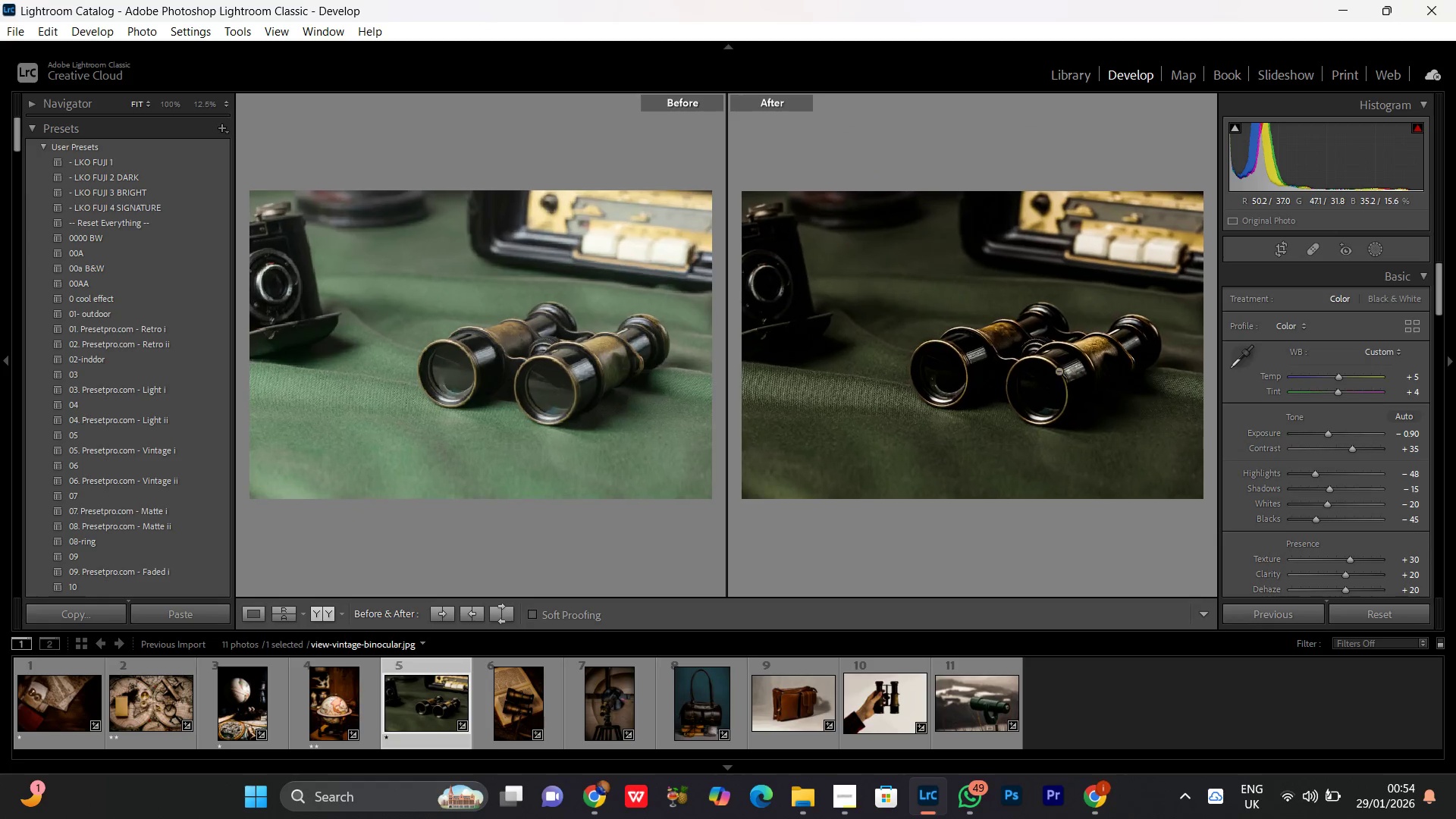 
triple_click([1059, 371])
 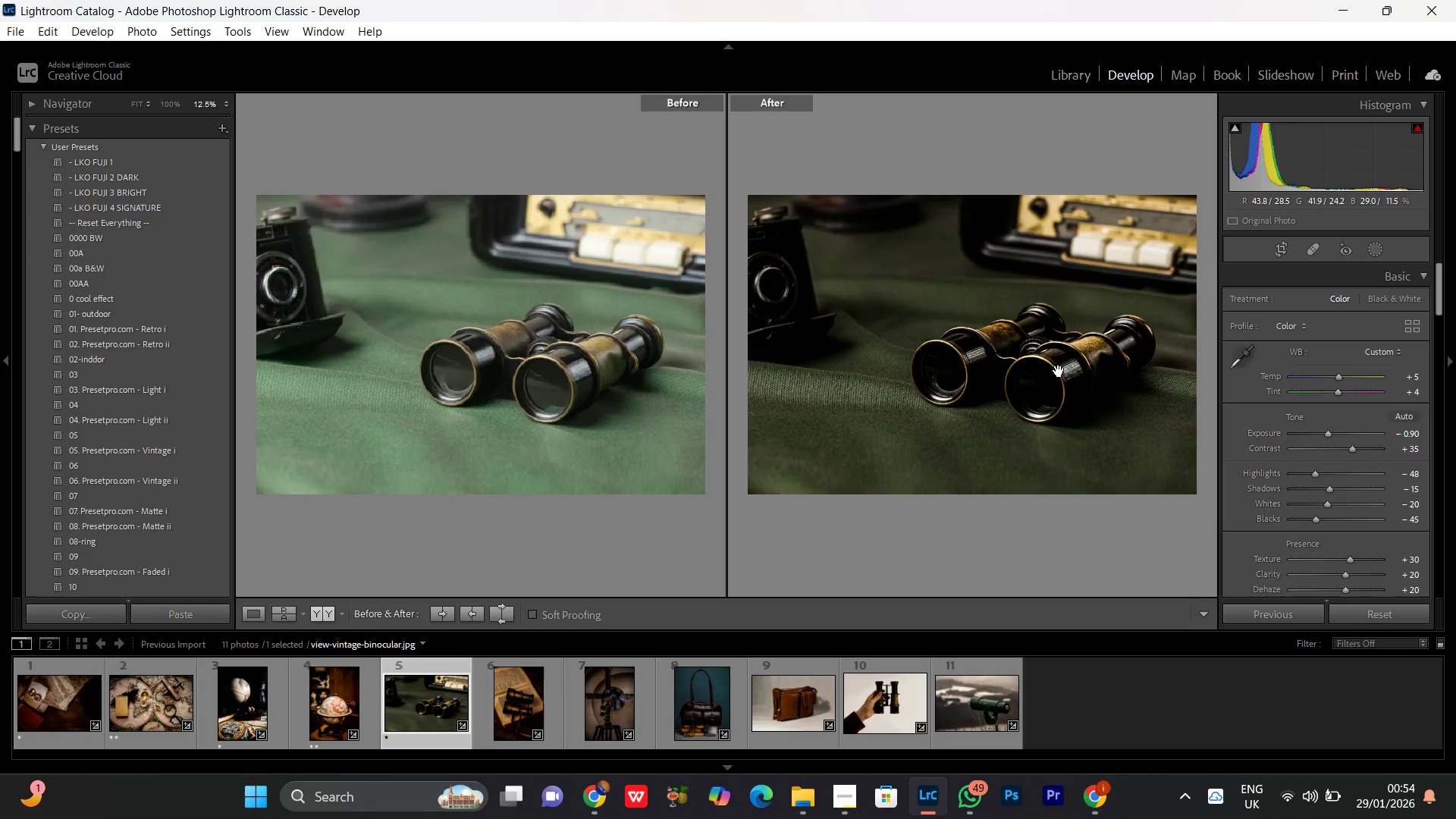 
triple_click([1059, 371])
 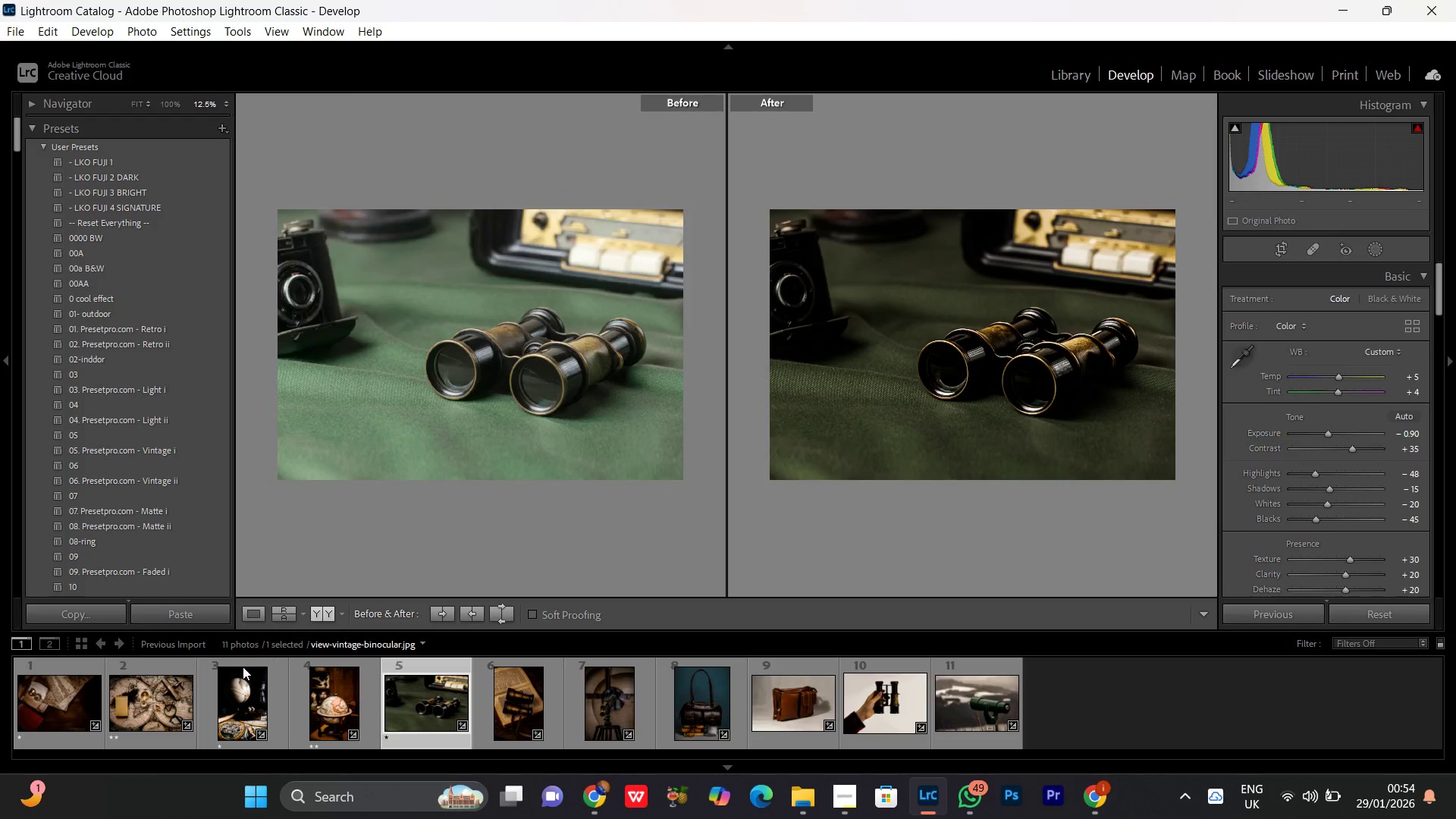 
left_click([245, 614])
 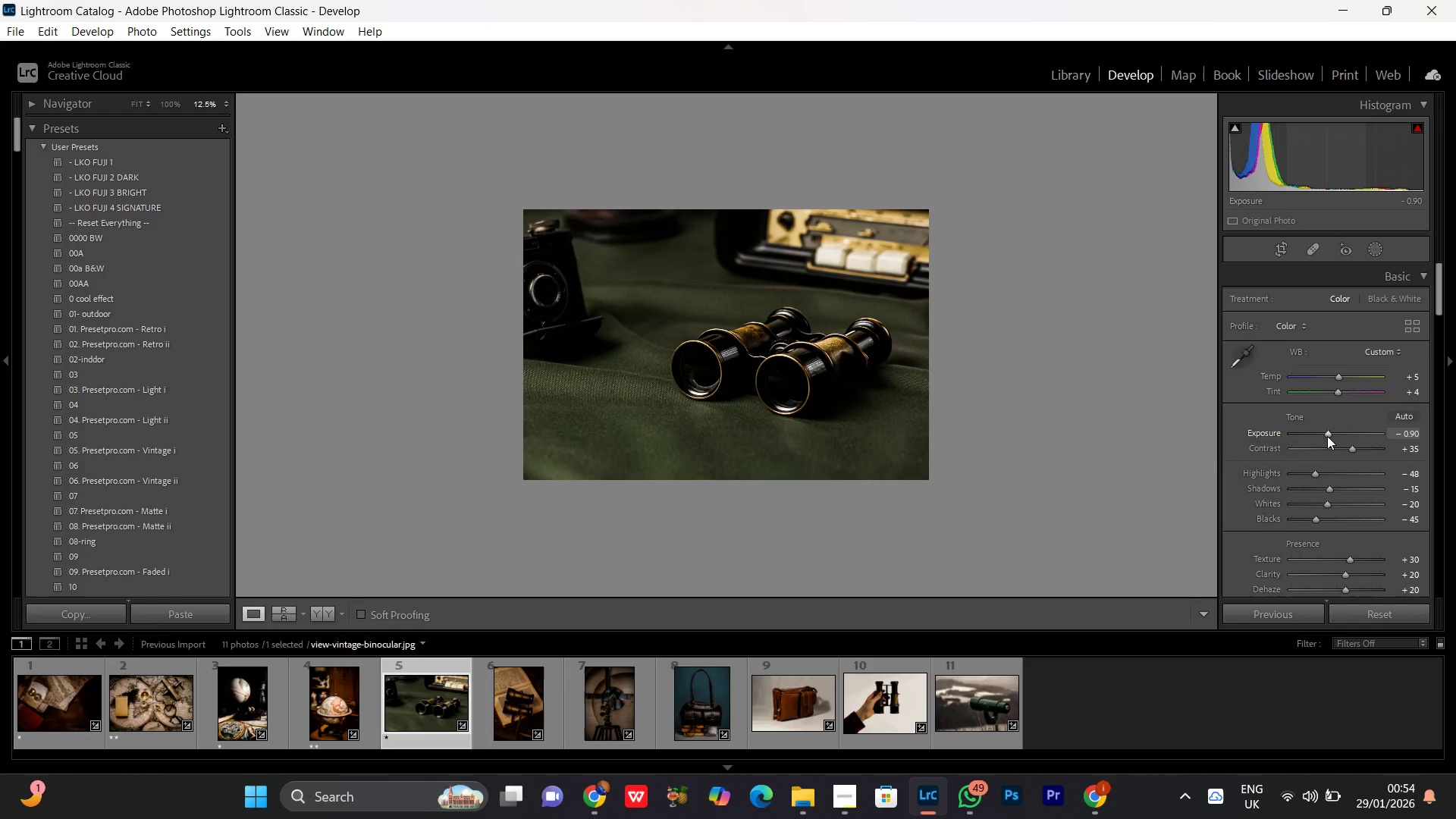 
double_click([1327, 436])
 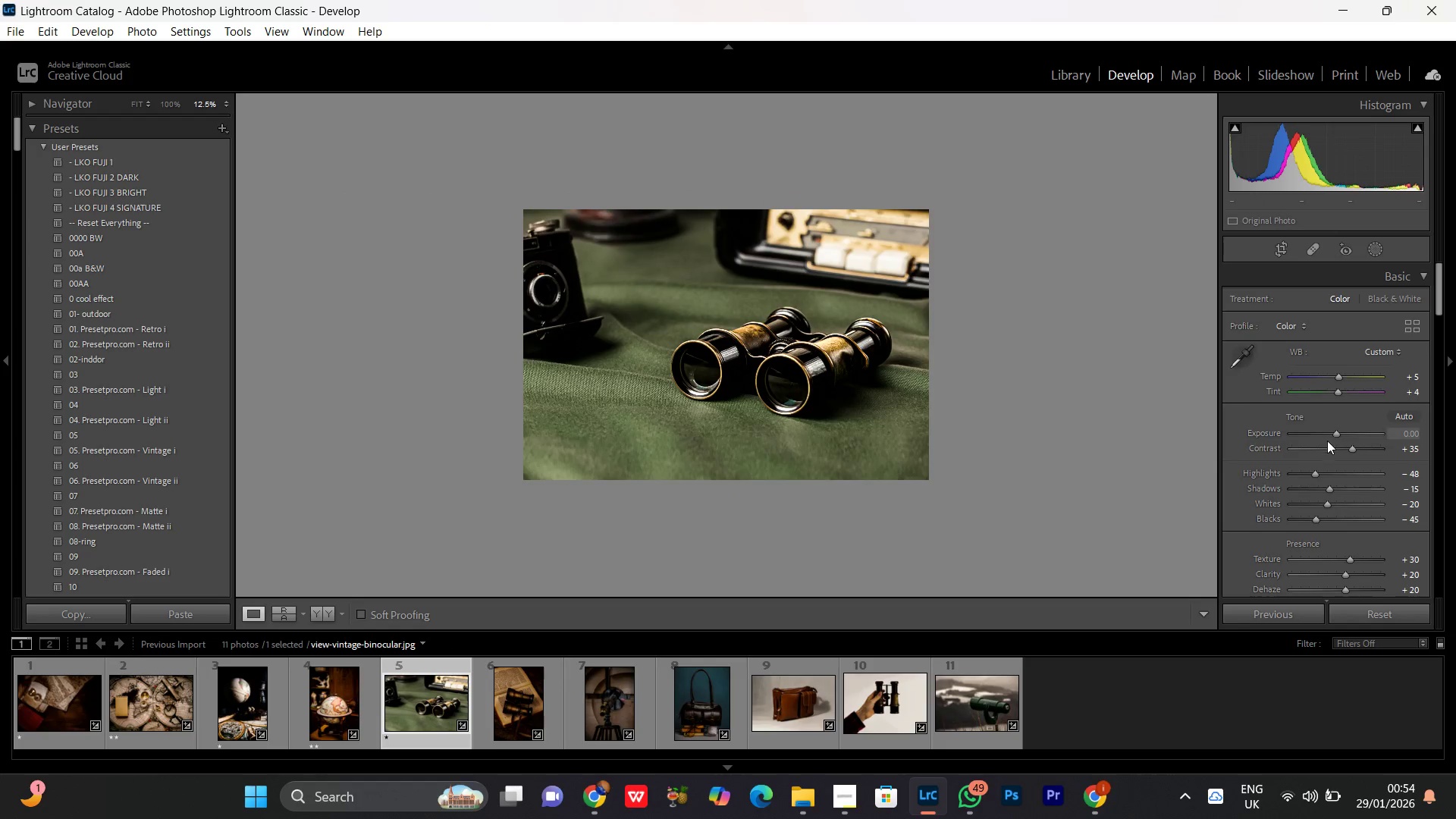 
left_click([1327, 441])
 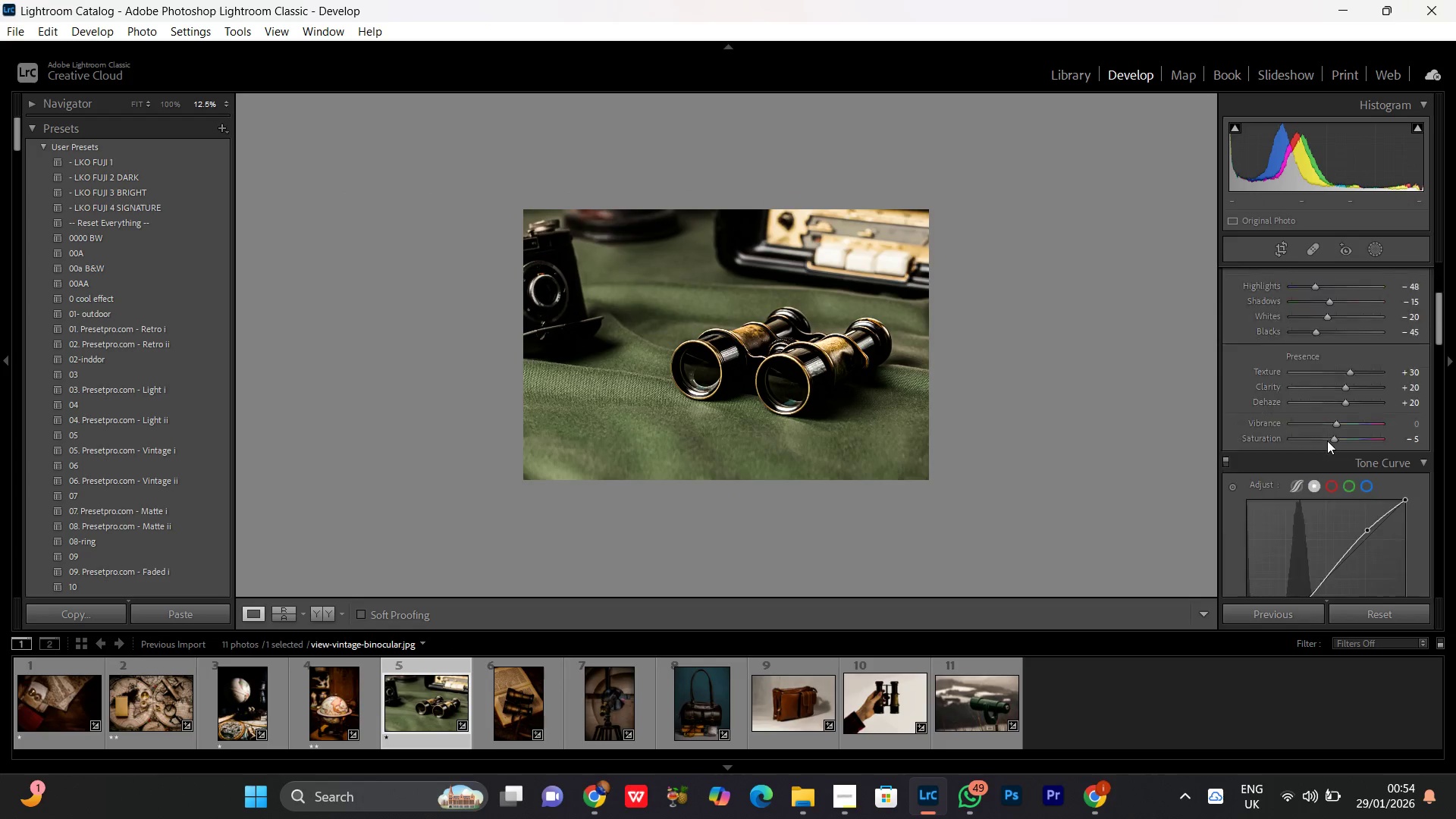 
scroll: coordinate [1327, 441], scroll_direction: up, amount: 2.0
 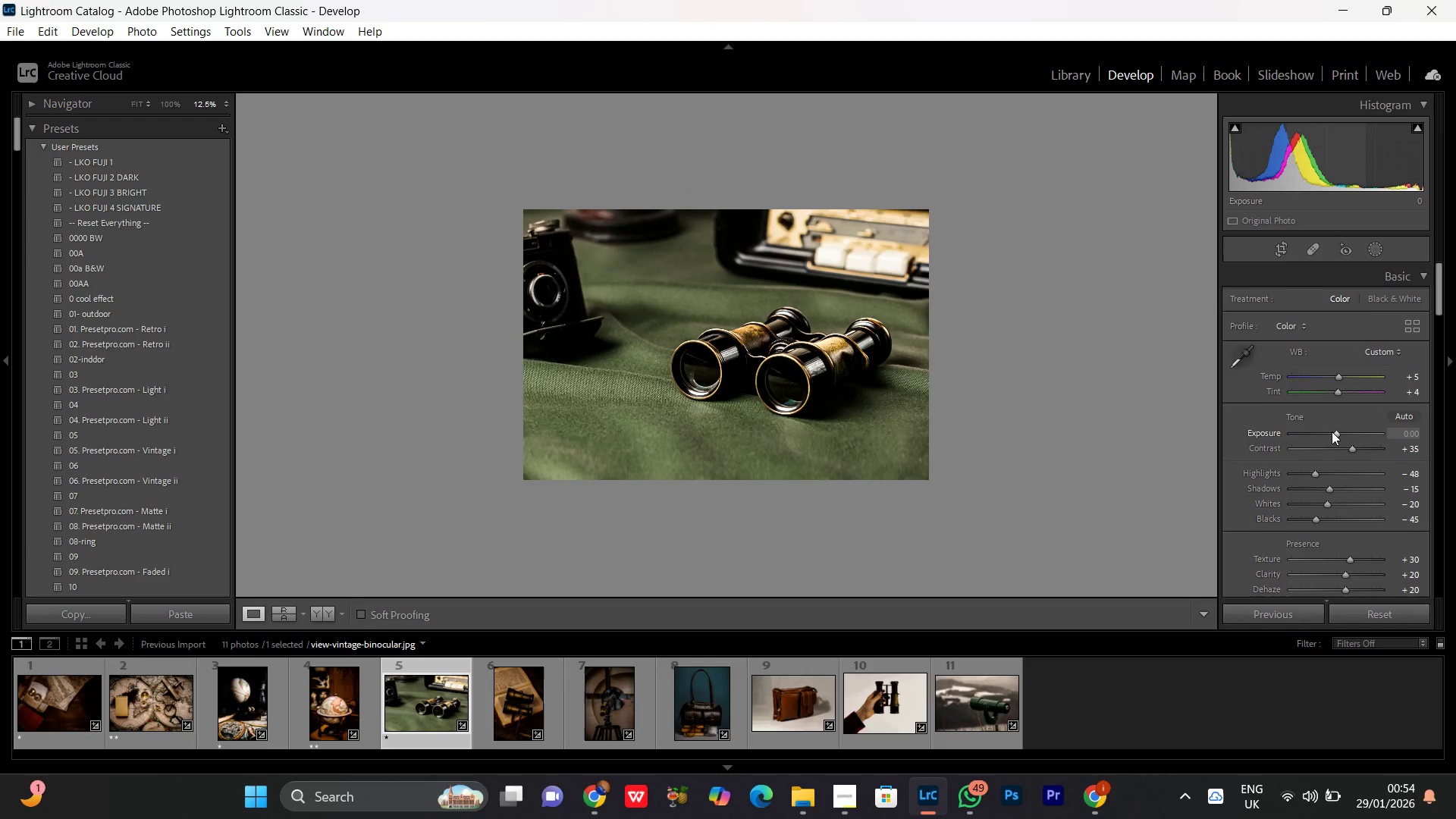 
left_click([1332, 431])
 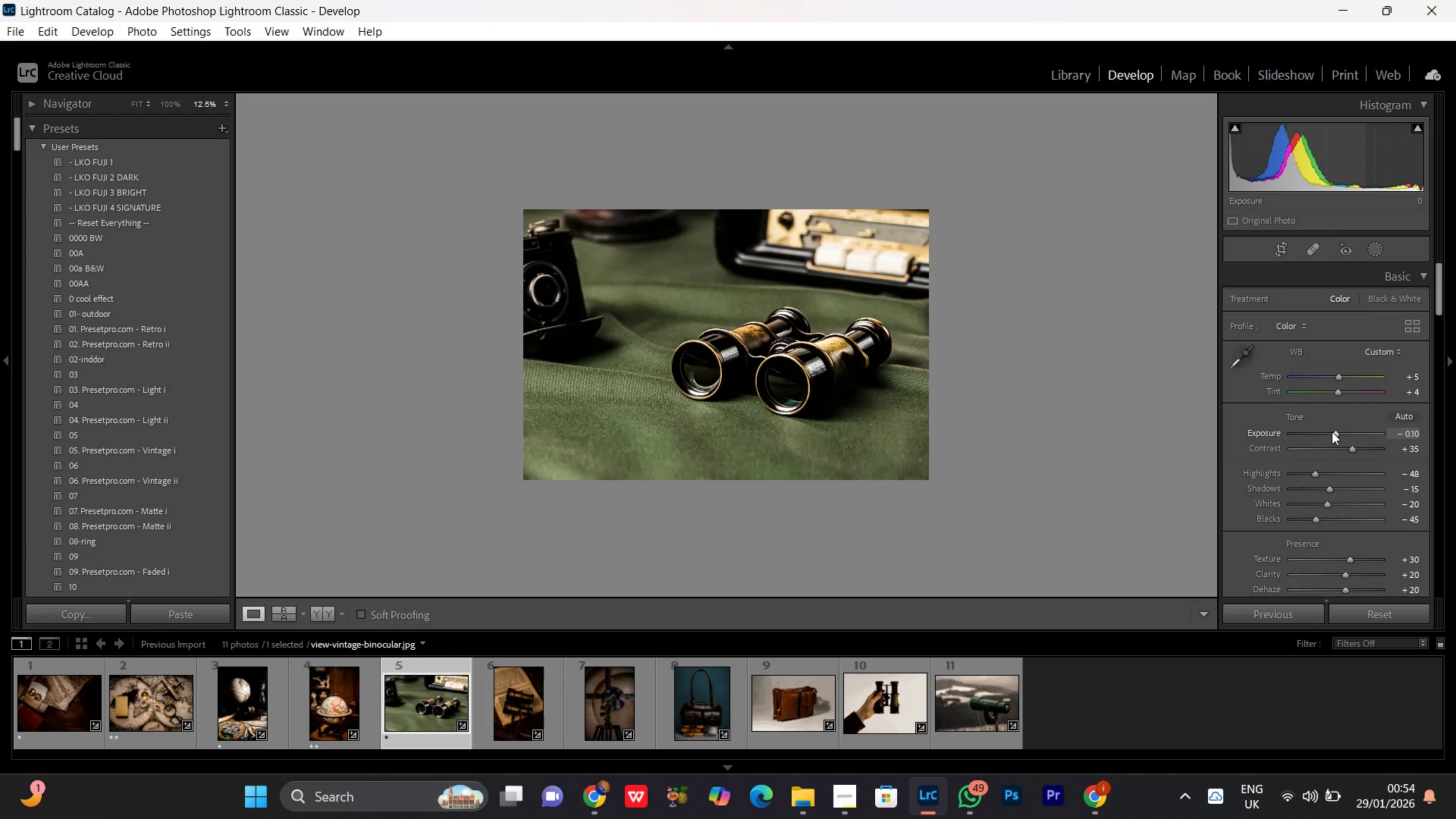 
scroll: coordinate [1332, 431], scroll_direction: down, amount: 8.0
 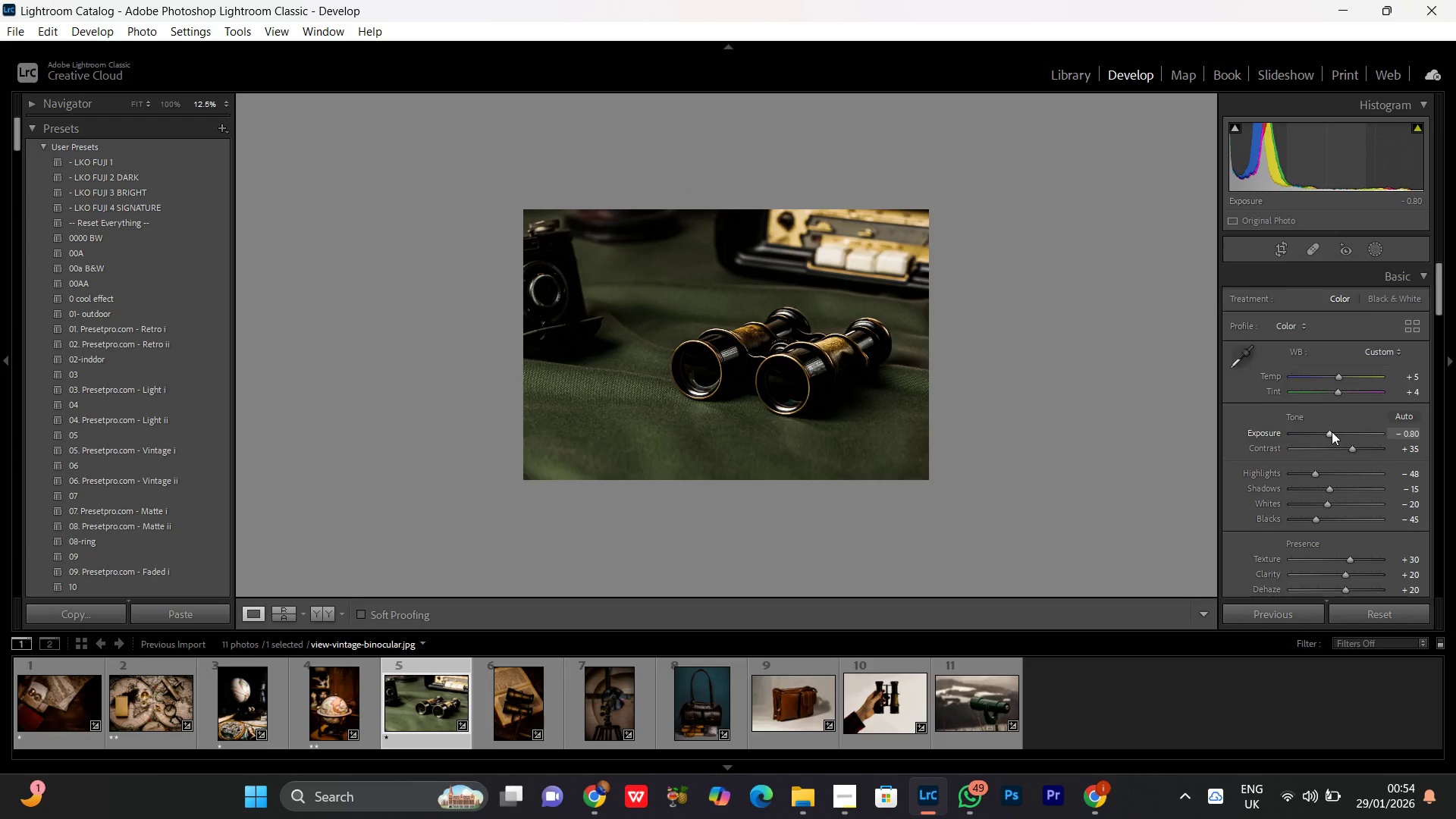 
scroll: coordinate [1332, 431], scroll_direction: none, amount: 0.0
 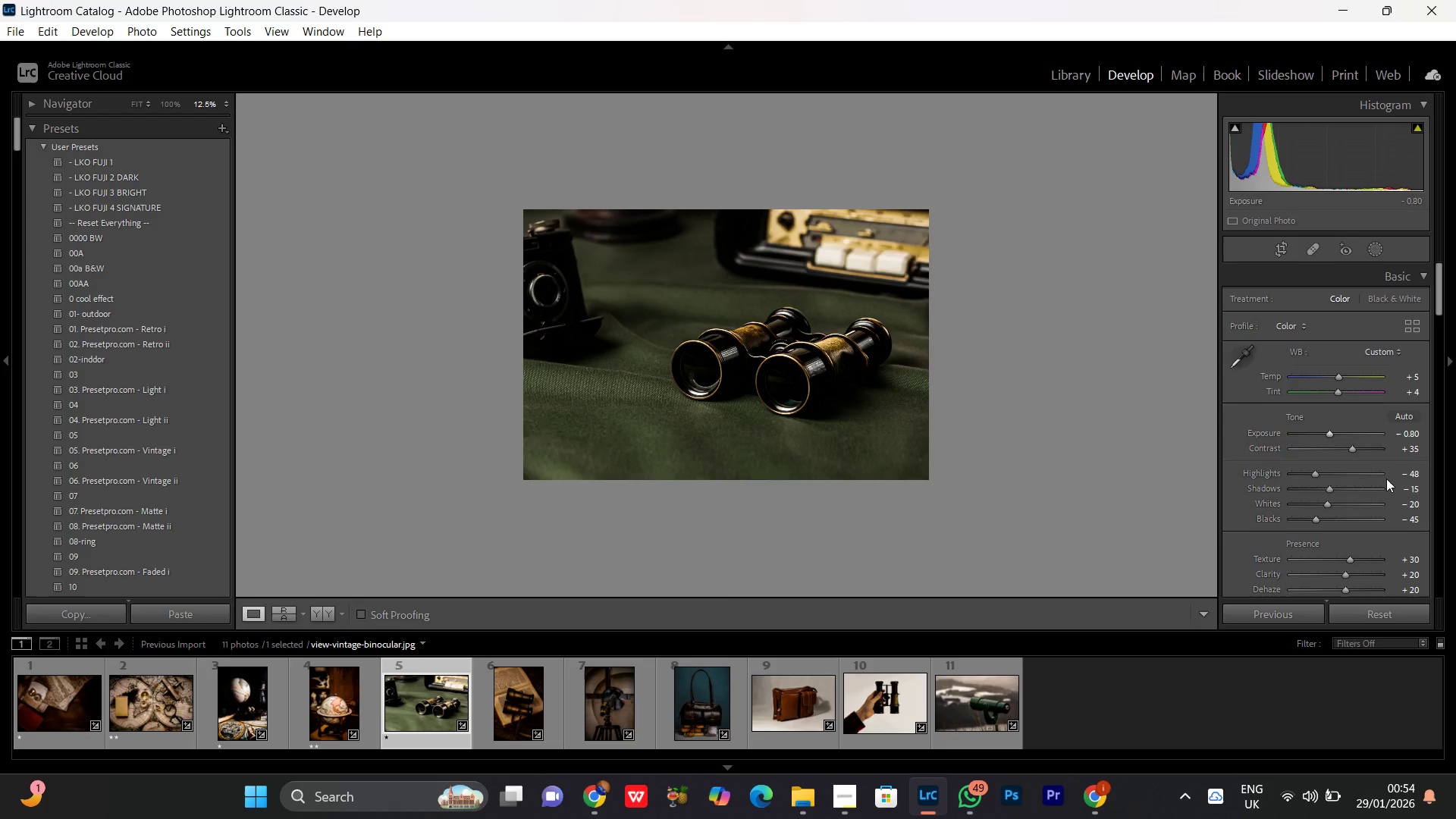 
scroll: coordinate [1374, 482], scroll_direction: down, amount: 8.0
 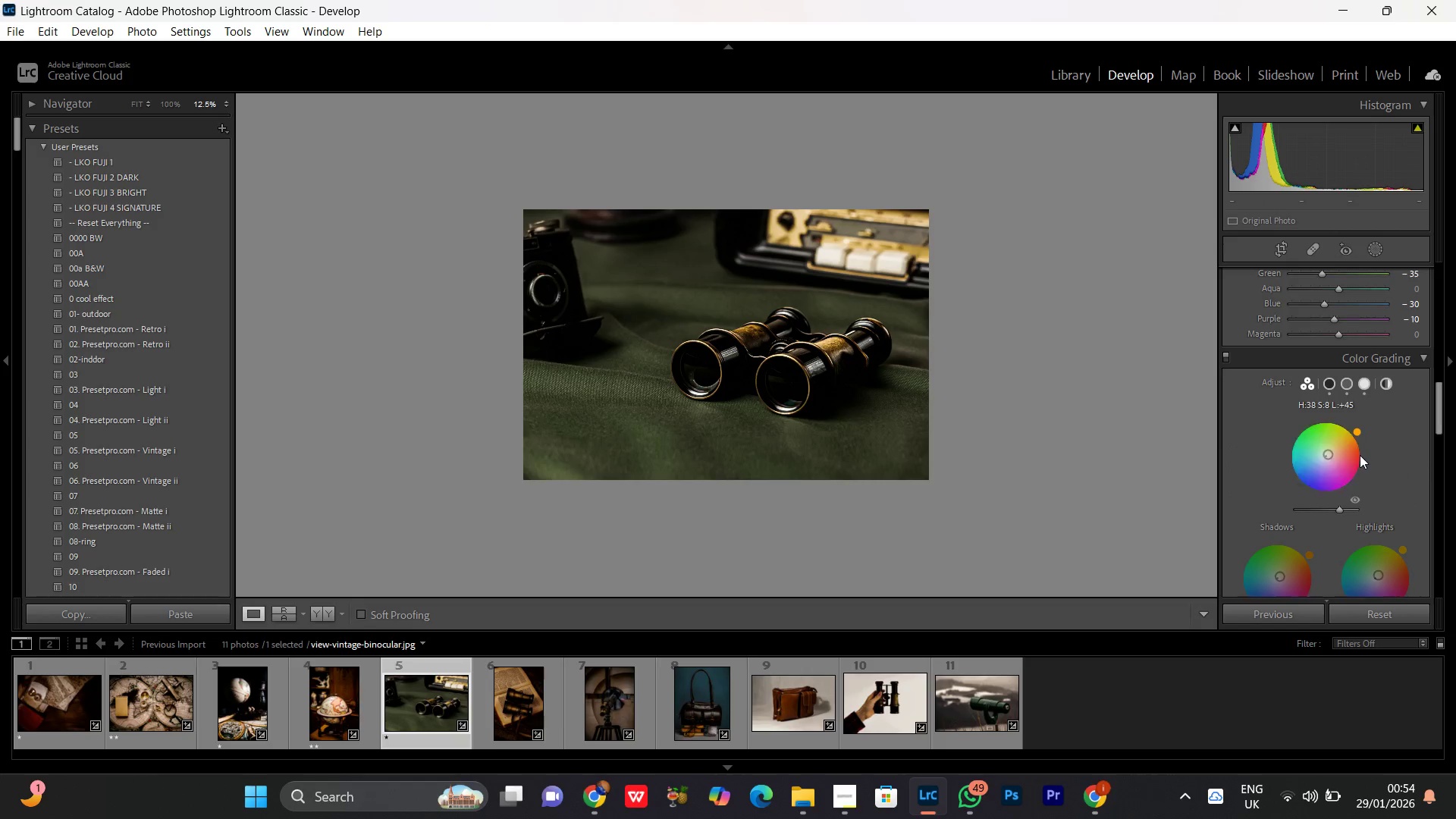 
scroll: coordinate [1360, 455], scroll_direction: up, amount: 1.0
 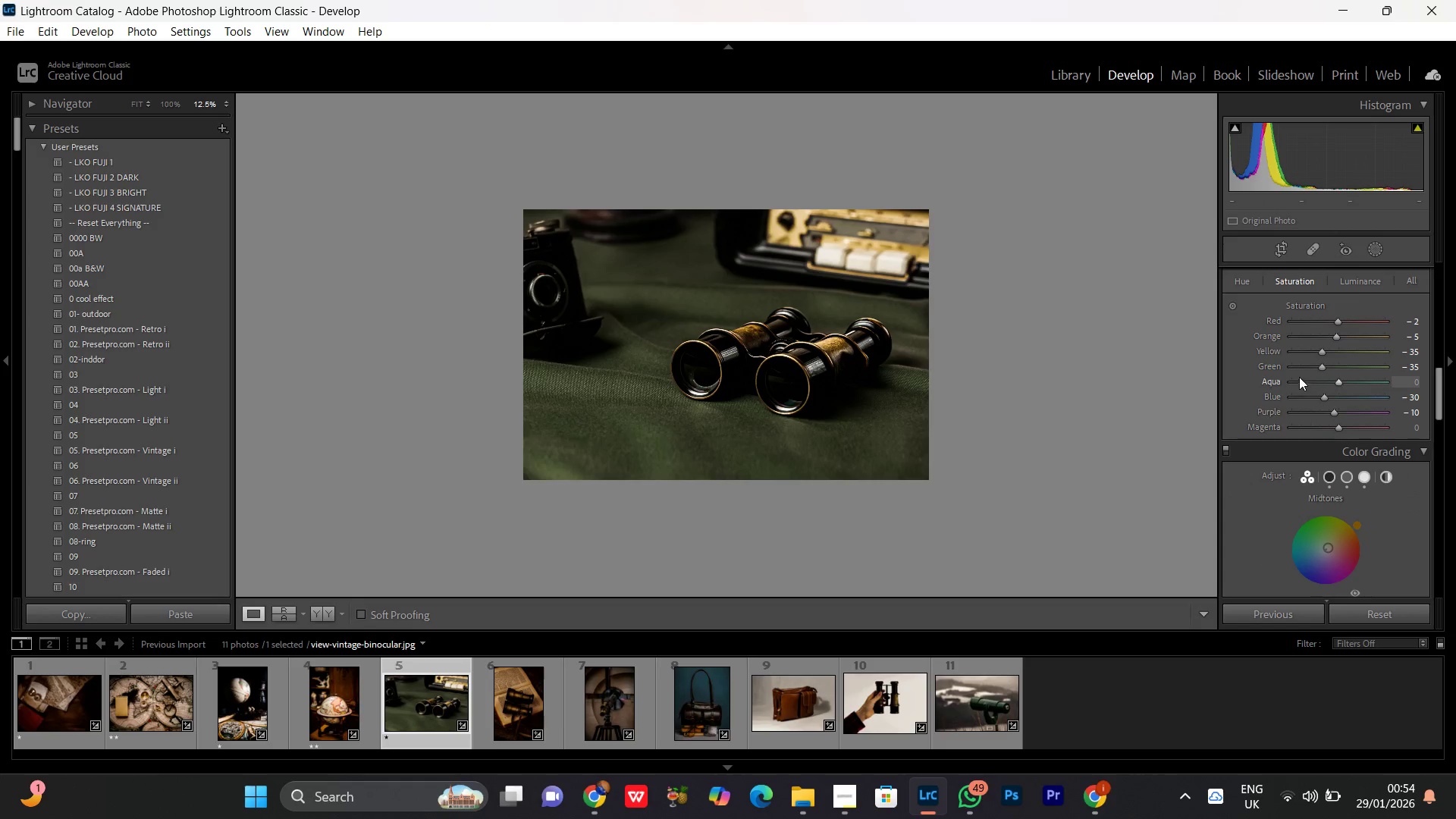 
left_click([1295, 370])
 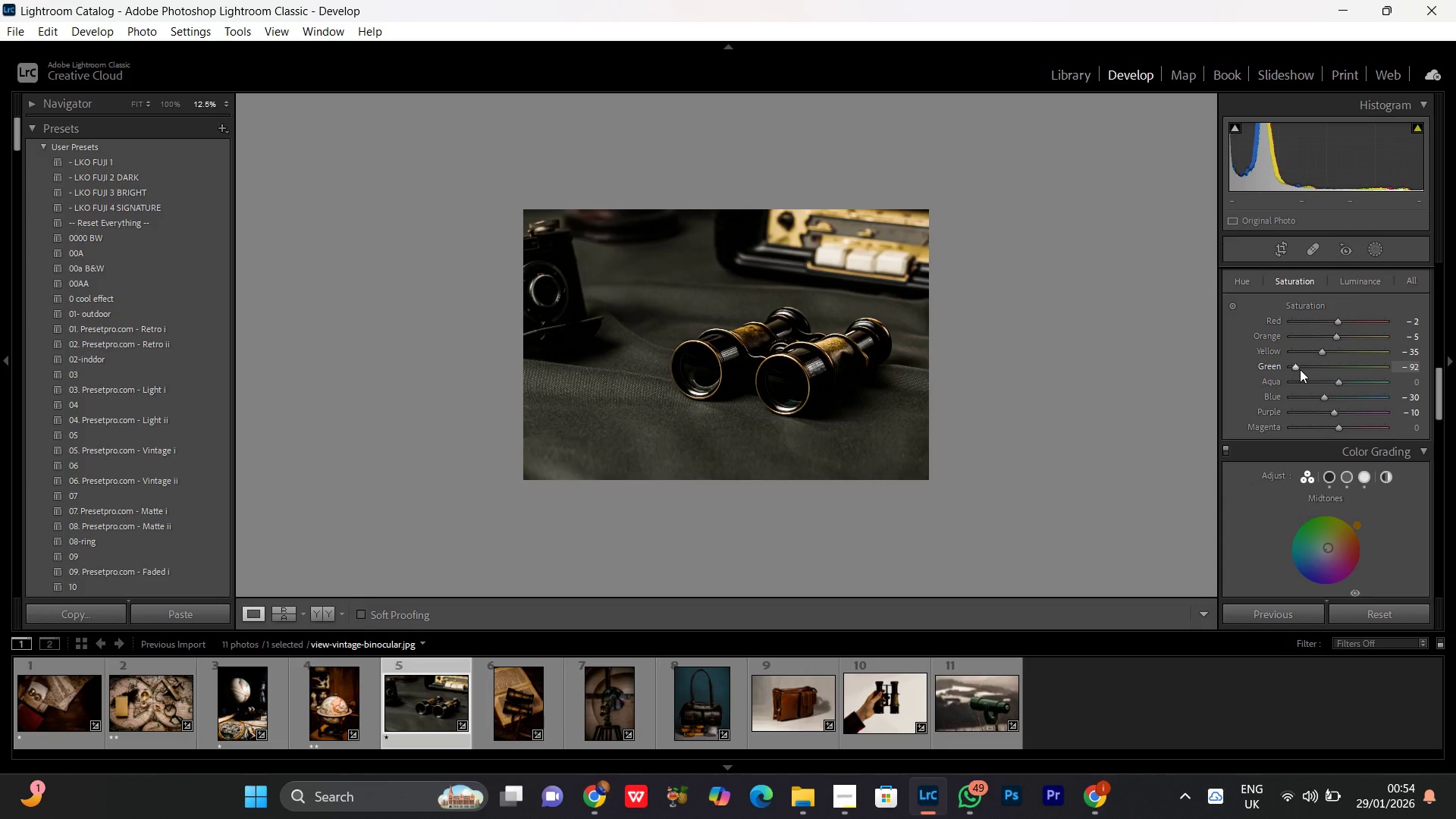 
left_click([1300, 369])
 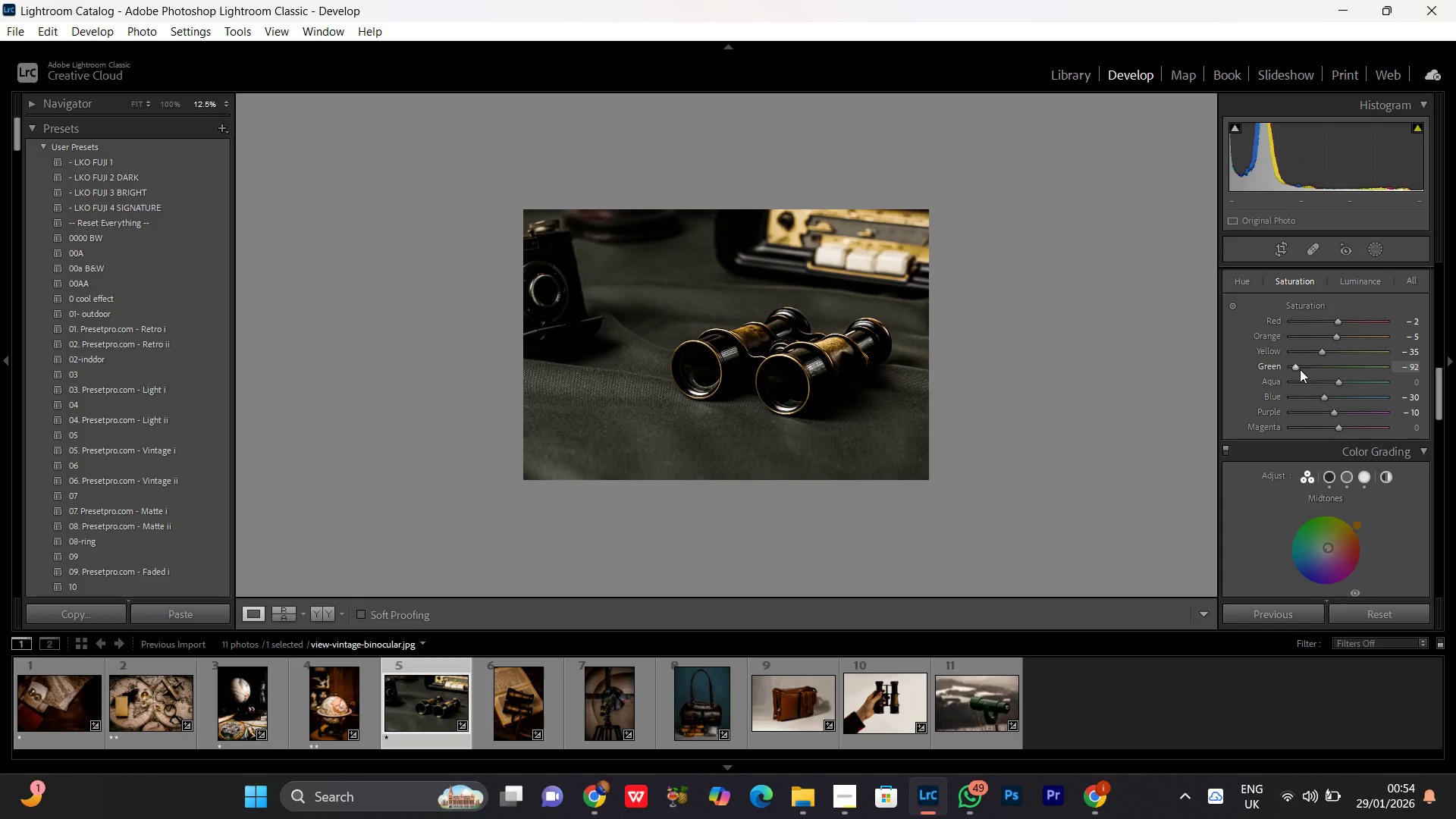 
scroll: coordinate [1300, 369], scroll_direction: up, amount: 2.0
 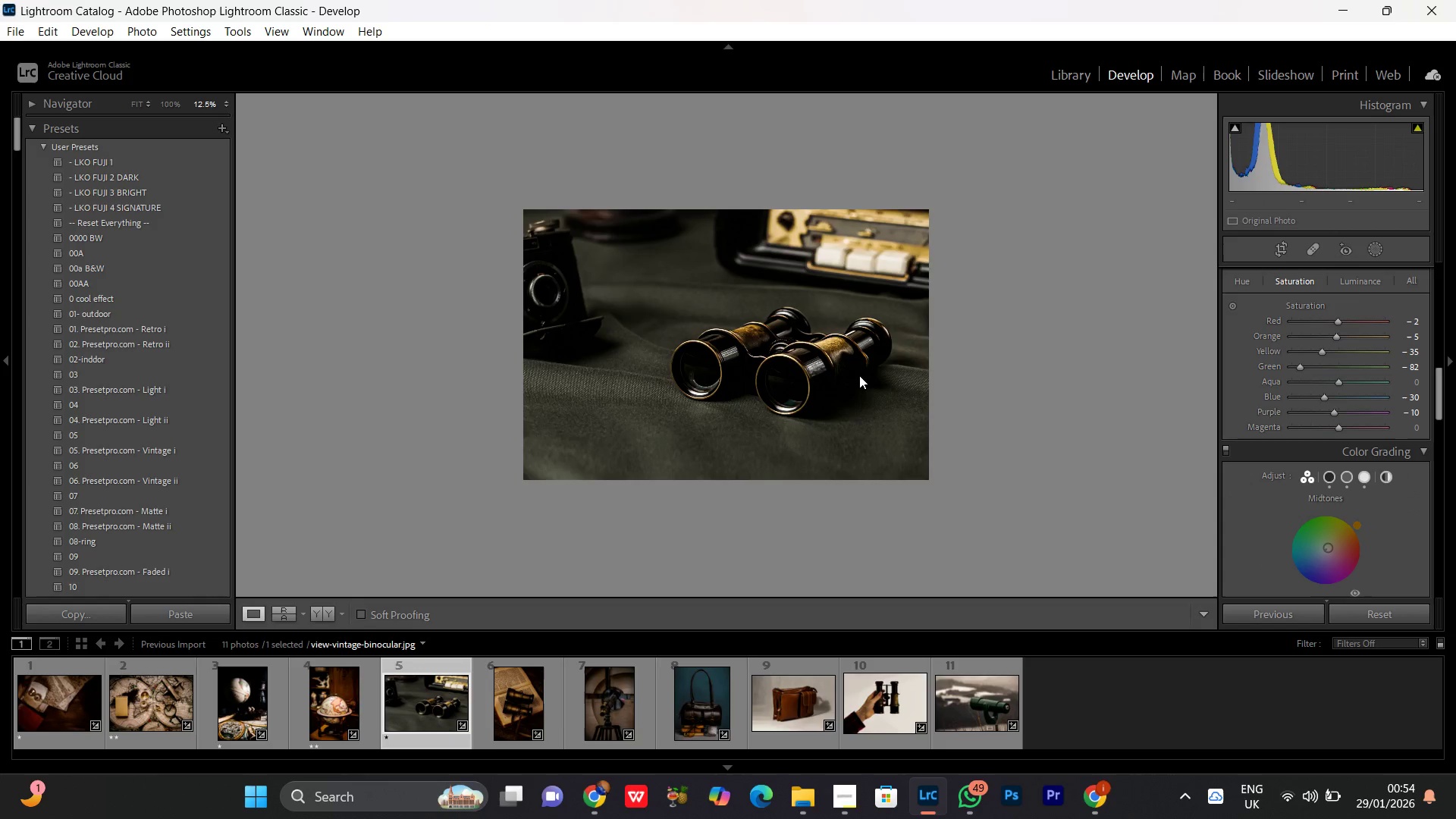 
left_click([786, 350])
 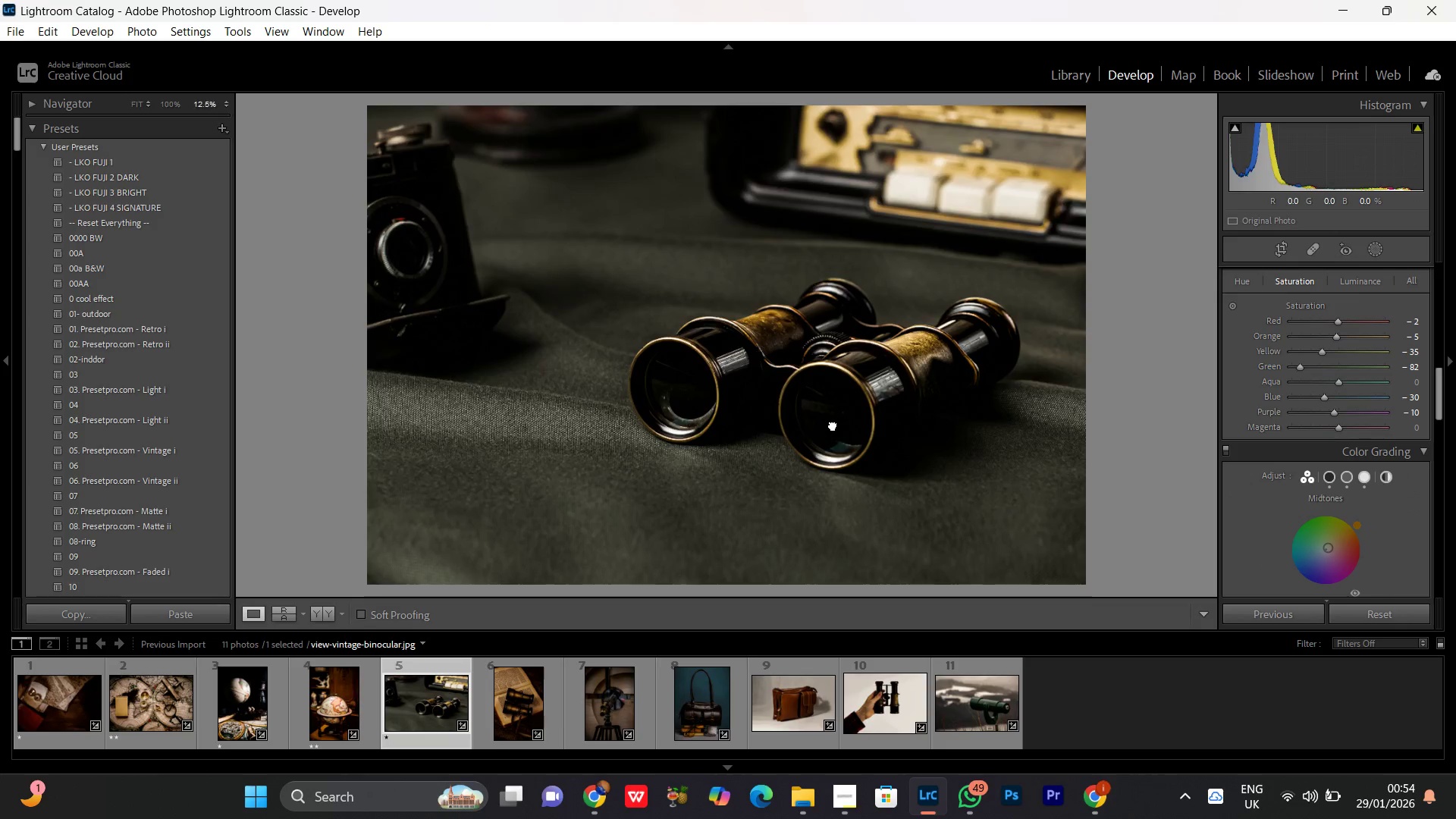 
double_click([833, 425])
 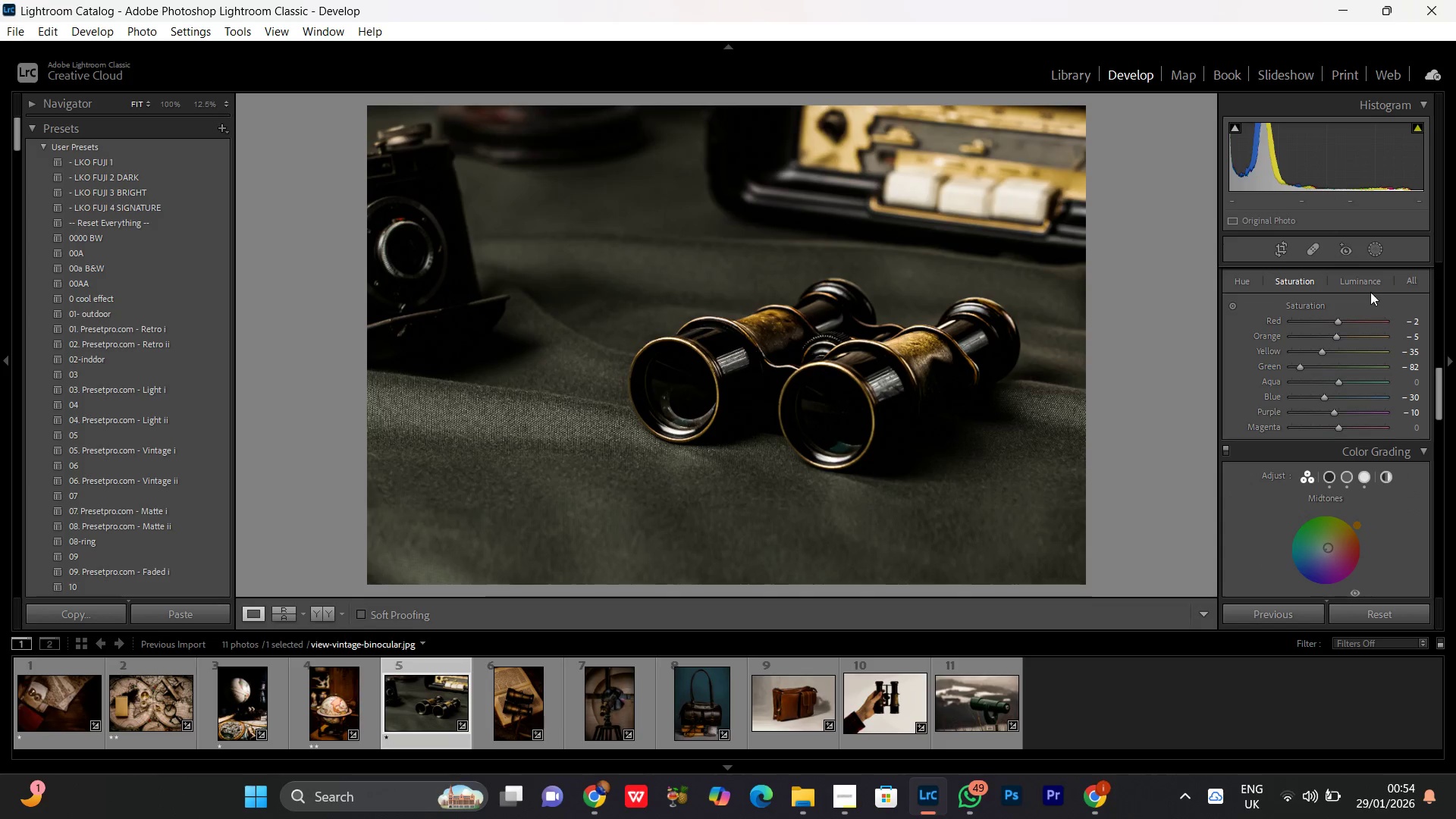 
left_click([1366, 286])
 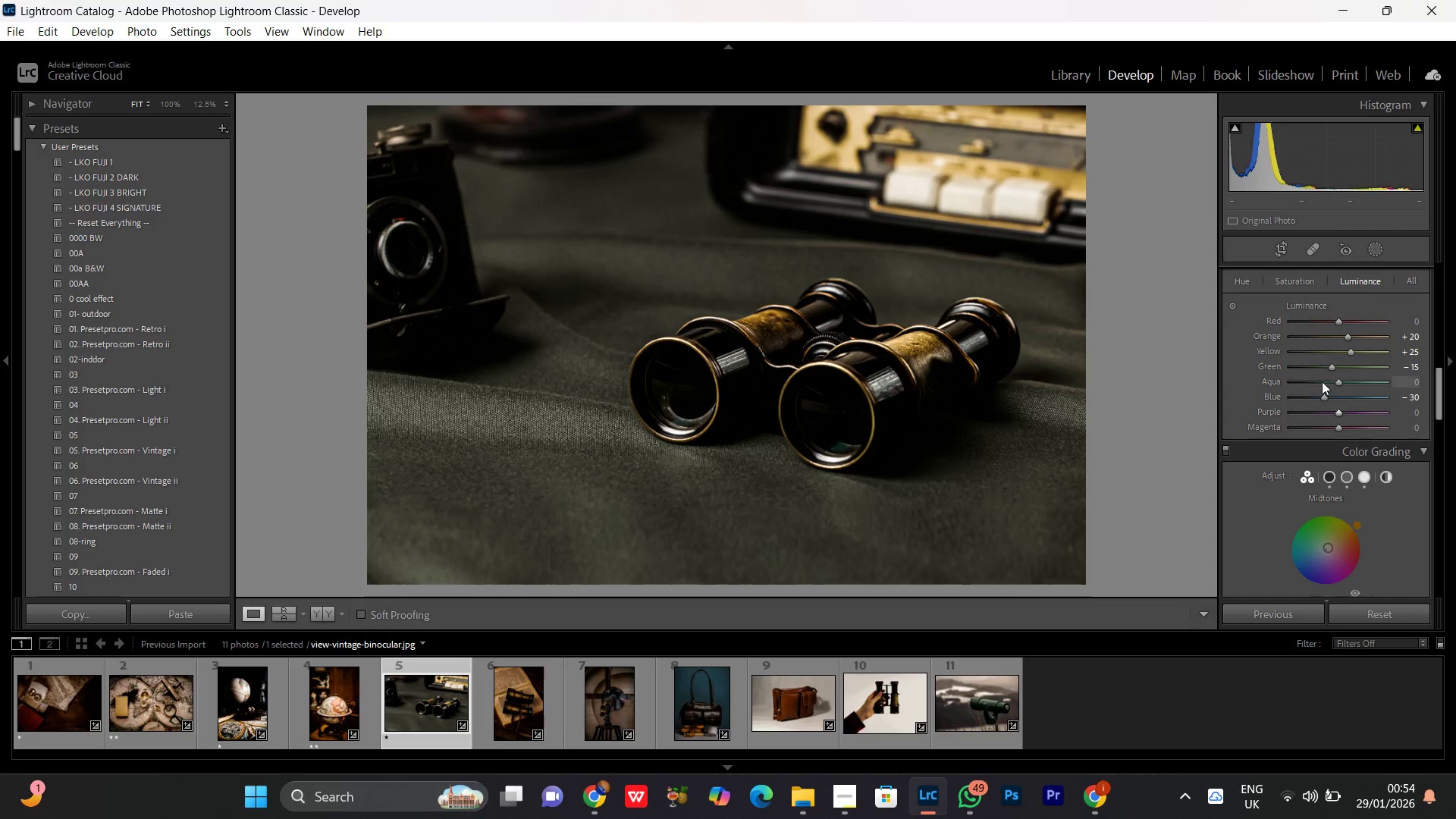 
left_click([1320, 369])
 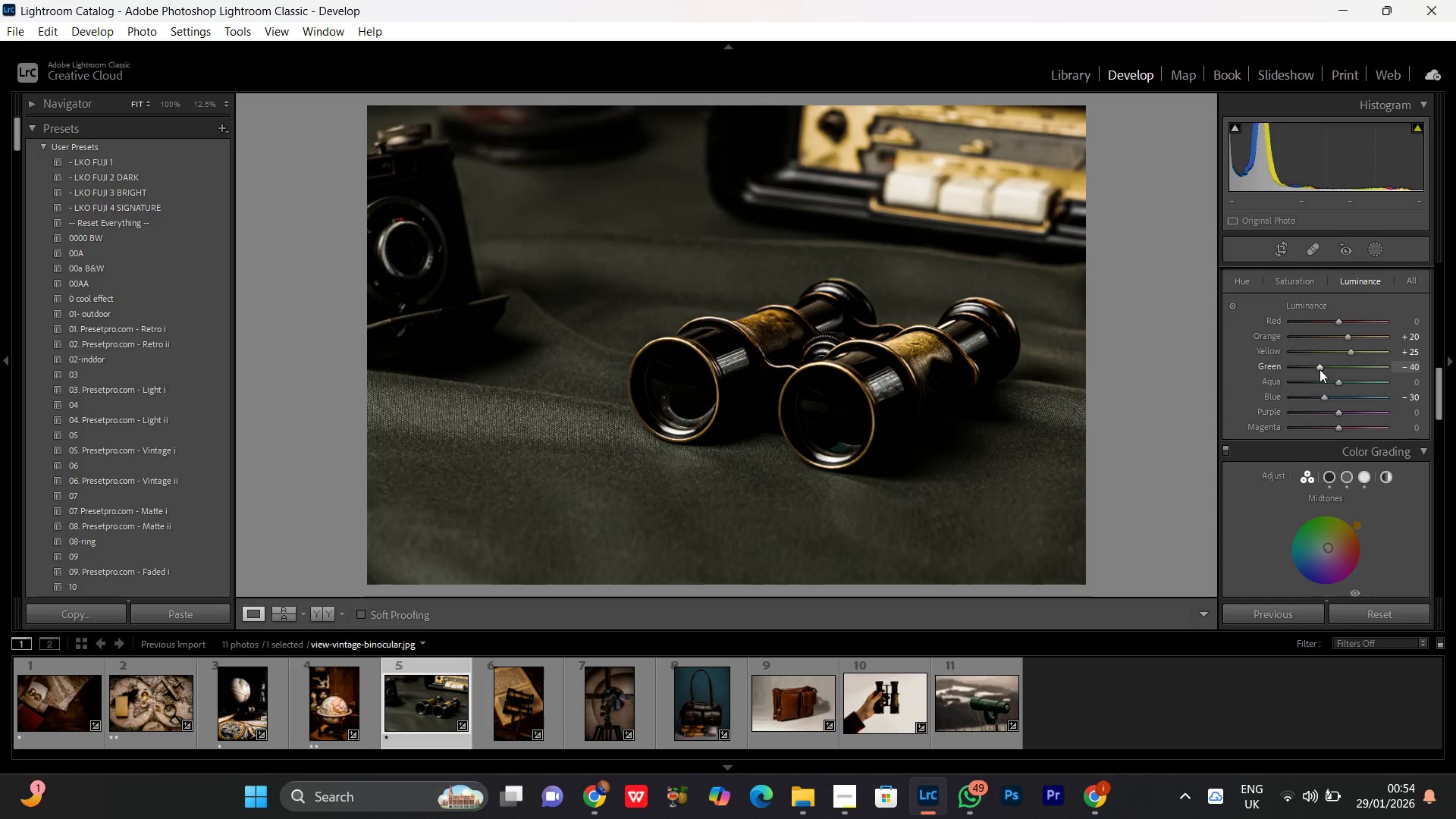 
left_click_drag(start_coordinate=[1320, 369], to_coordinate=[1361, 380])
 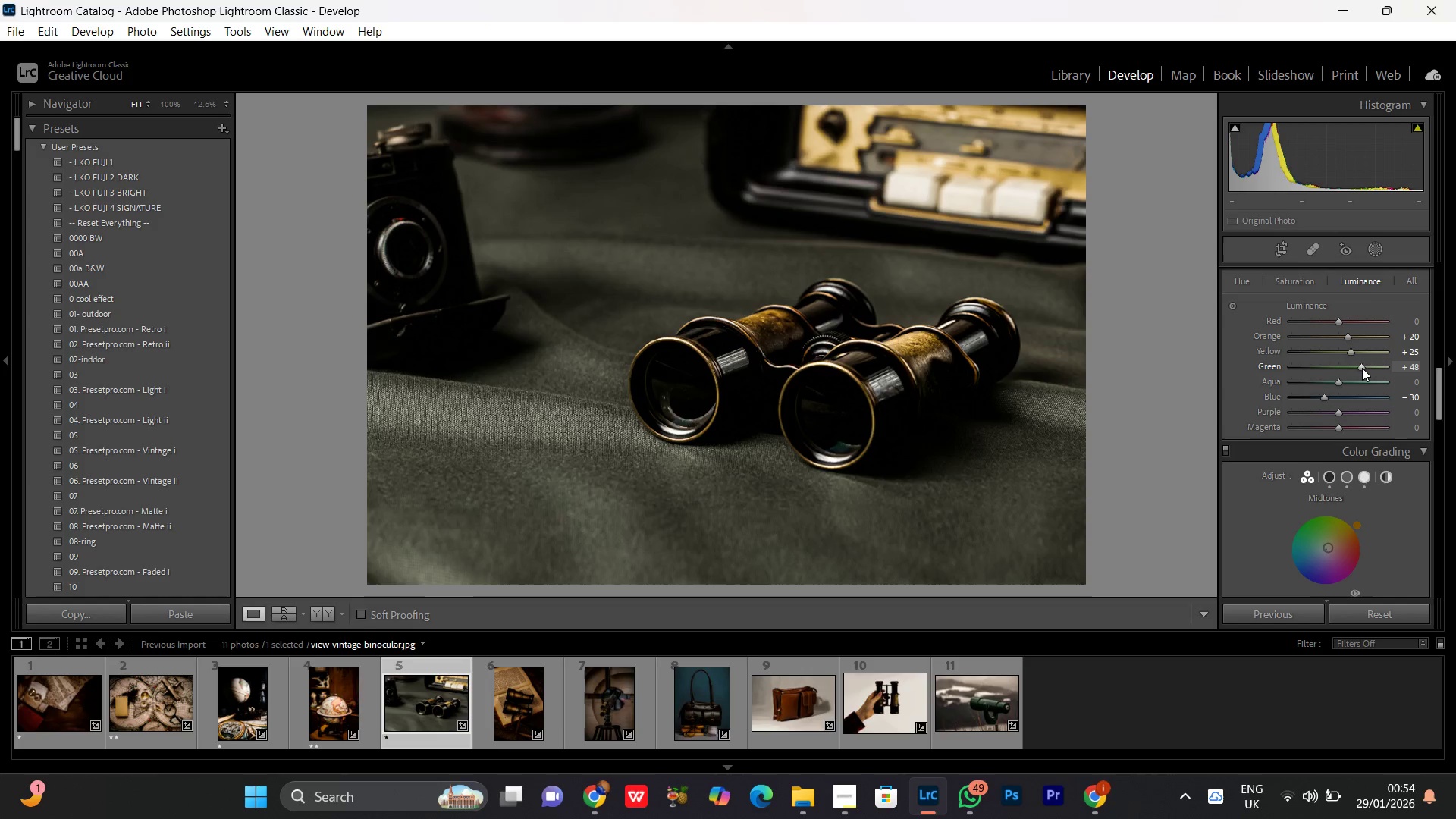 
left_click_drag(start_coordinate=[1362, 368], to_coordinate=[1354, 370])
 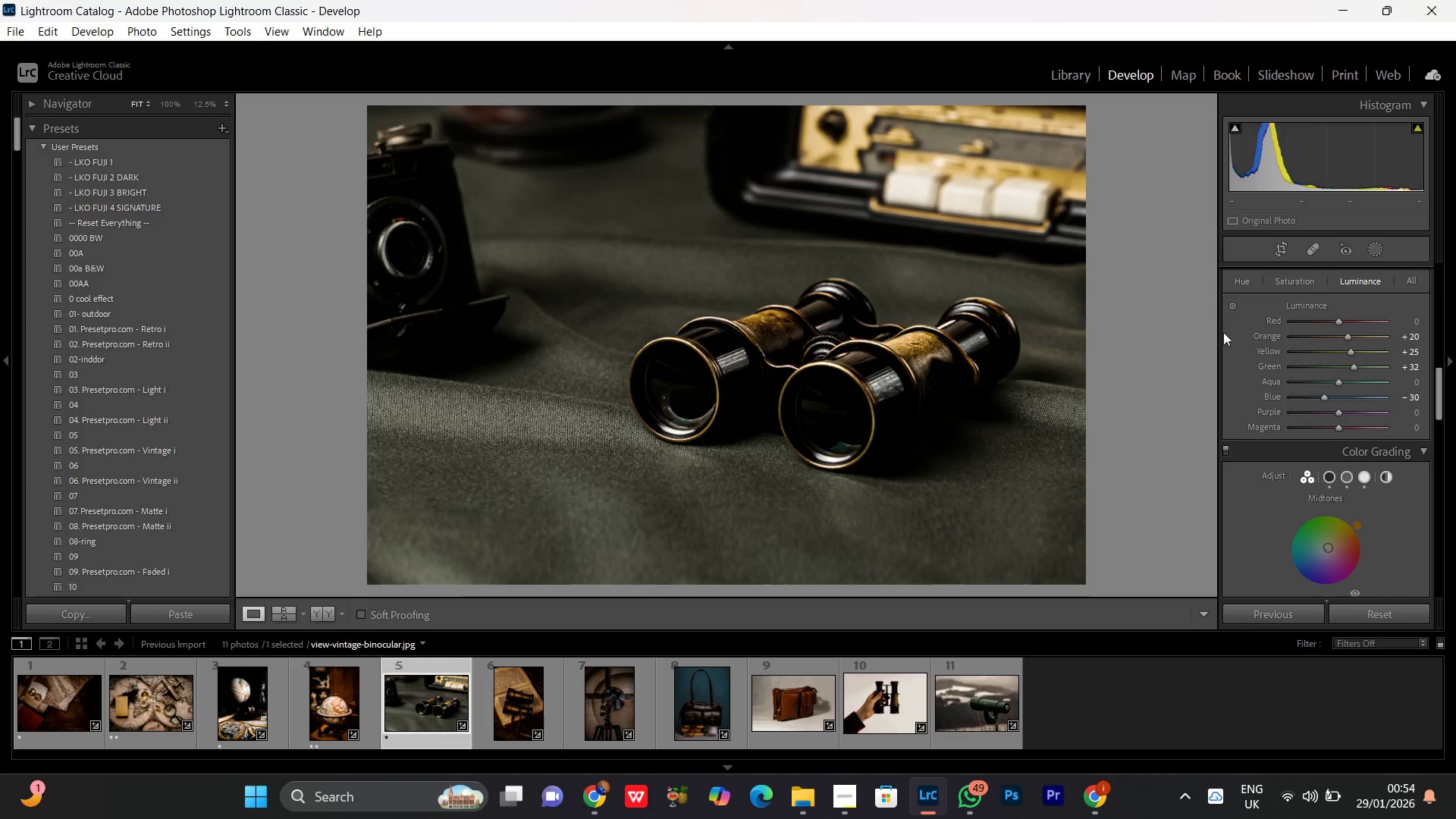 
scroll: coordinate [1267, 381], scroll_direction: up, amount: 2.0
 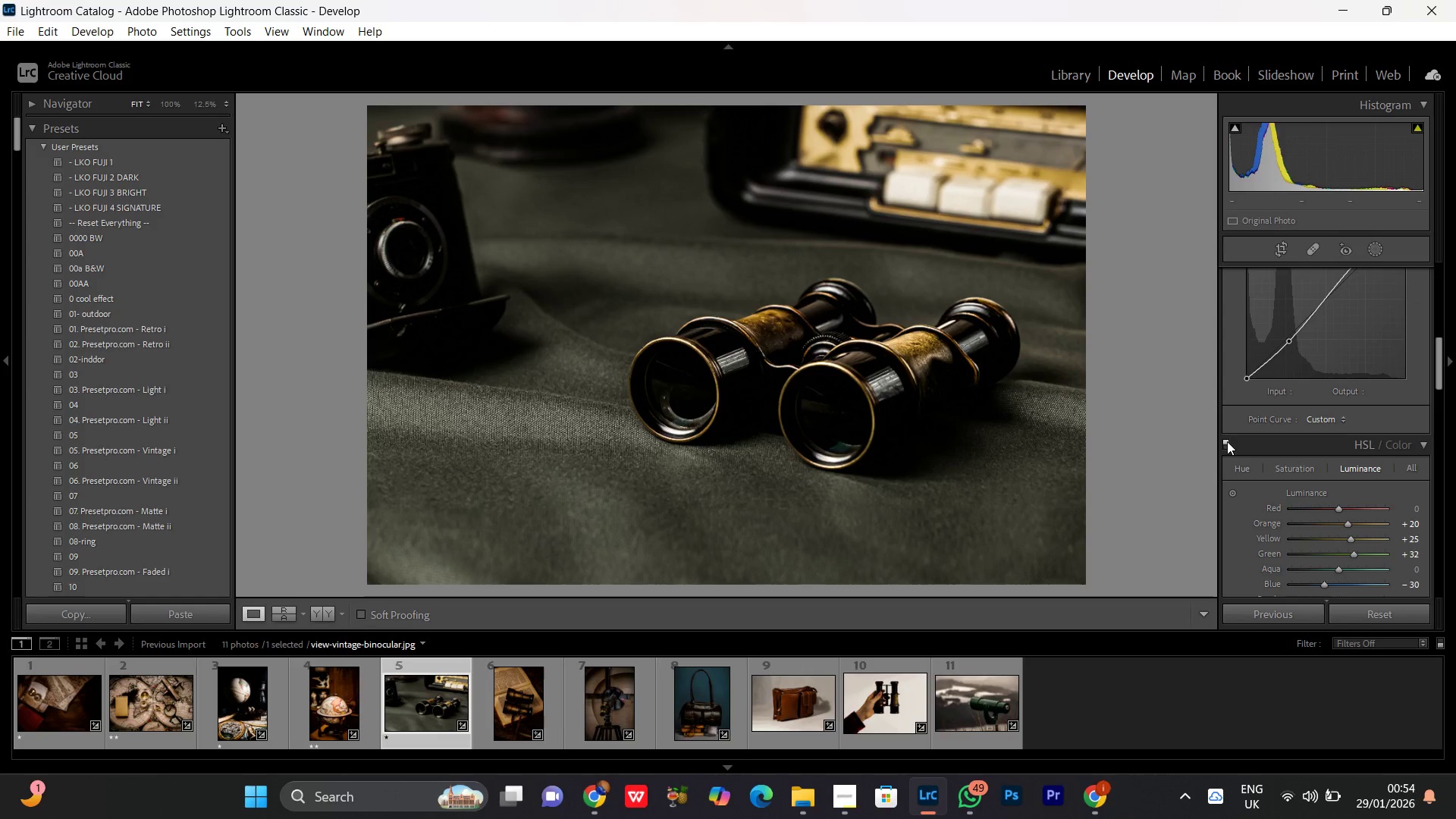 
double_click([1227, 441])
 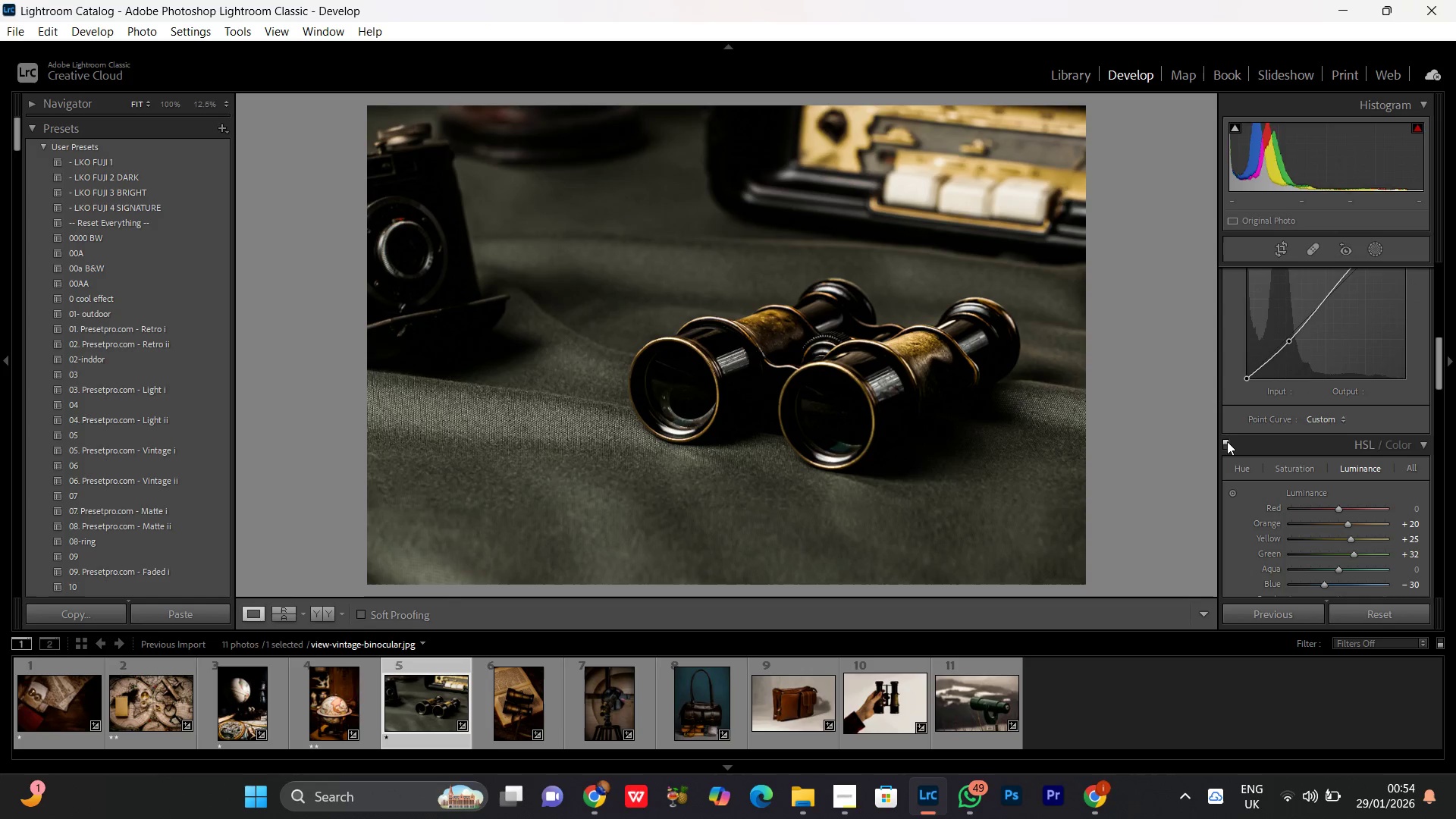 
triple_click([1227, 441])
 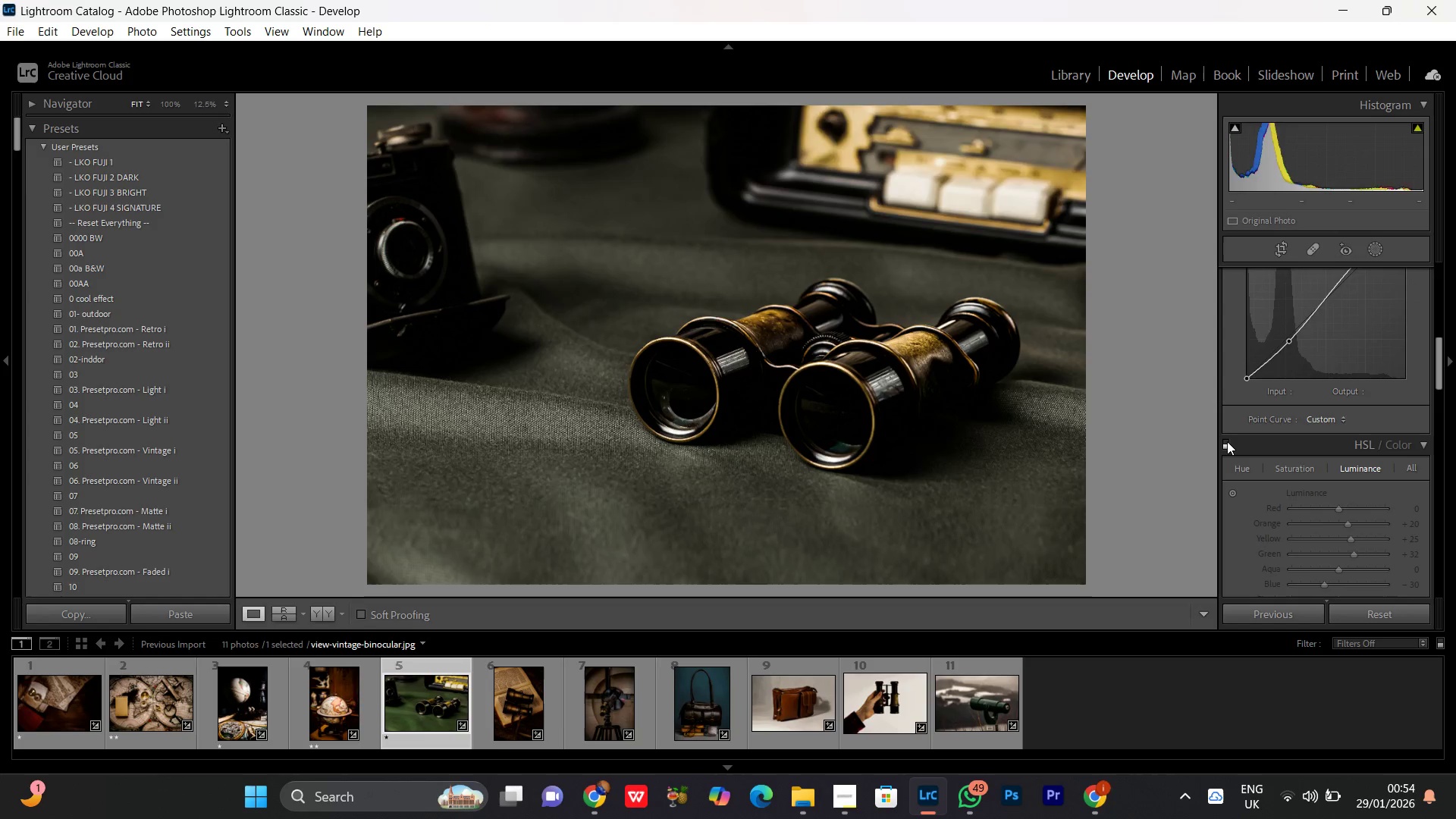 
triple_click([1227, 441])
 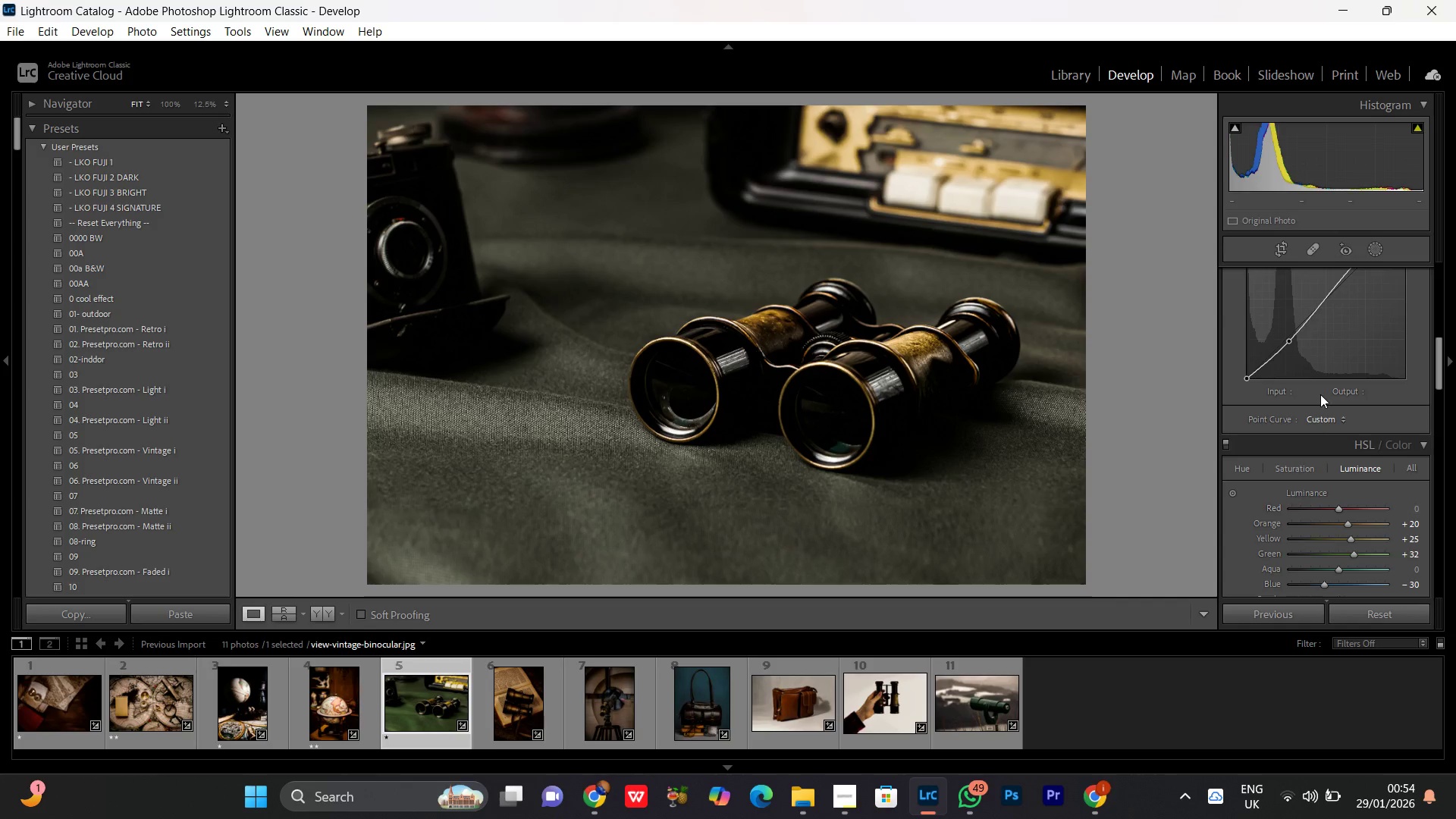 
scroll: coordinate [1322, 419], scroll_direction: down, amount: 6.0
 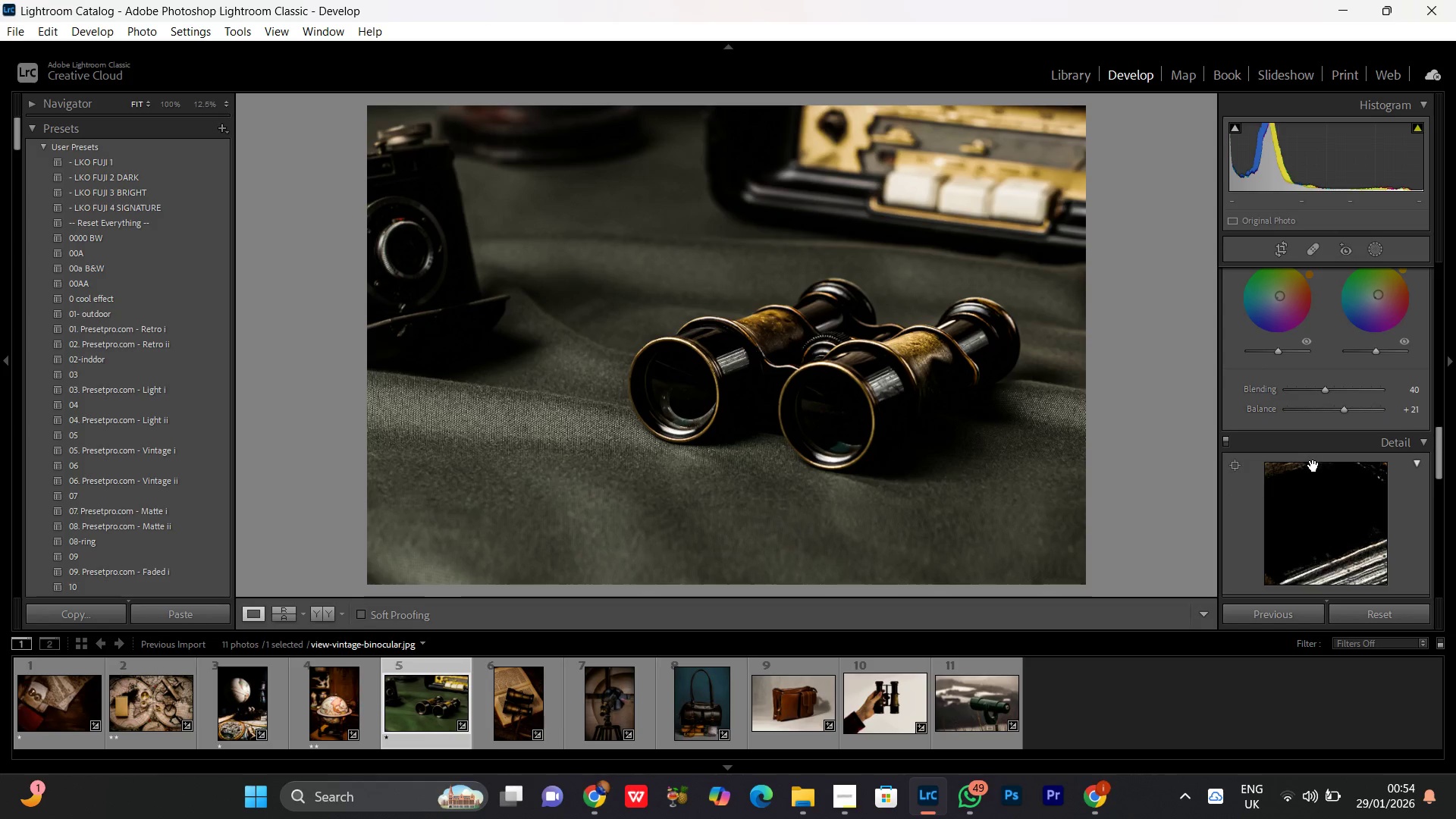 
scroll: coordinate [1292, 383], scroll_direction: up, amount: 3.0
 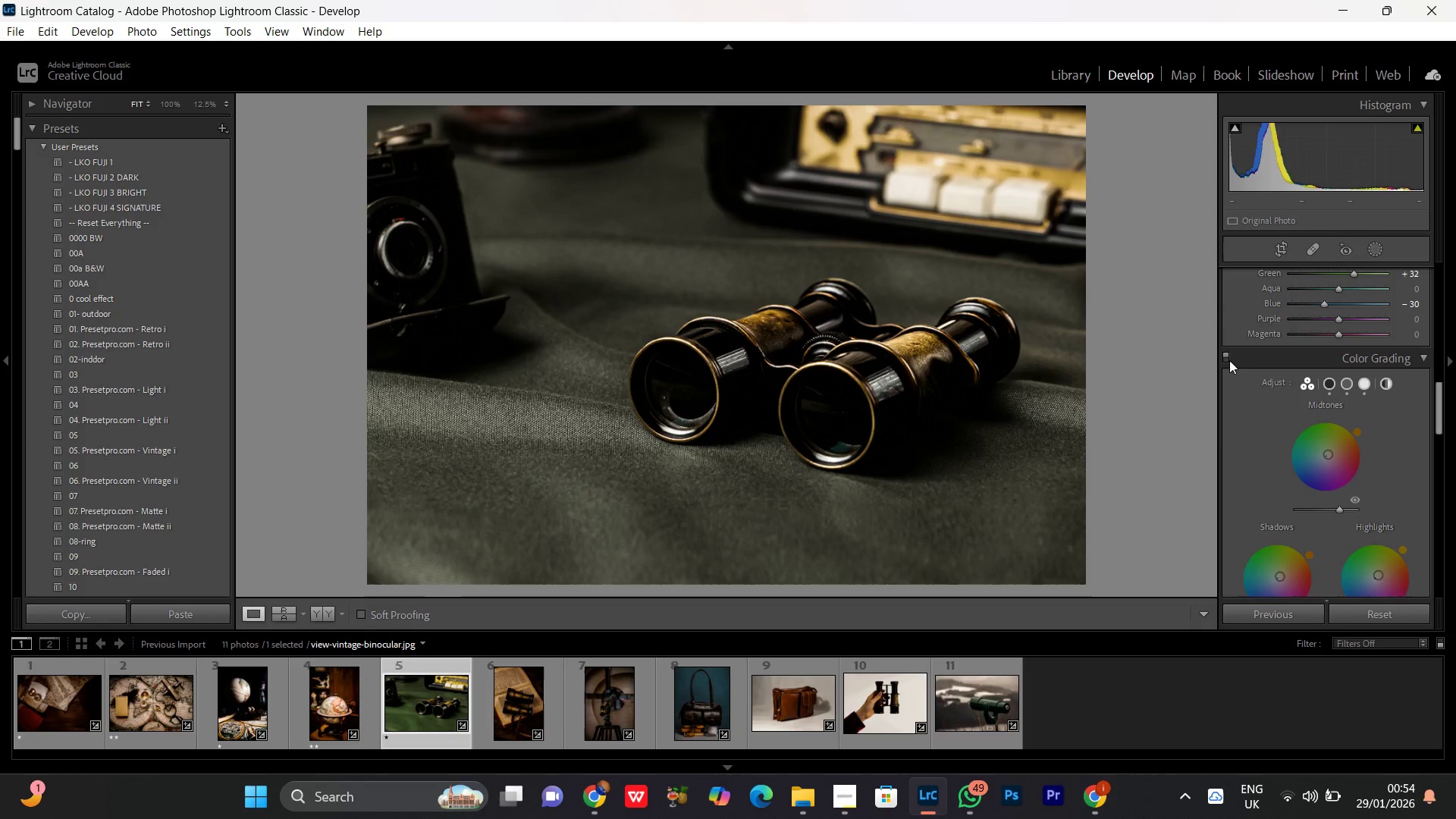 
left_click([1223, 356])
 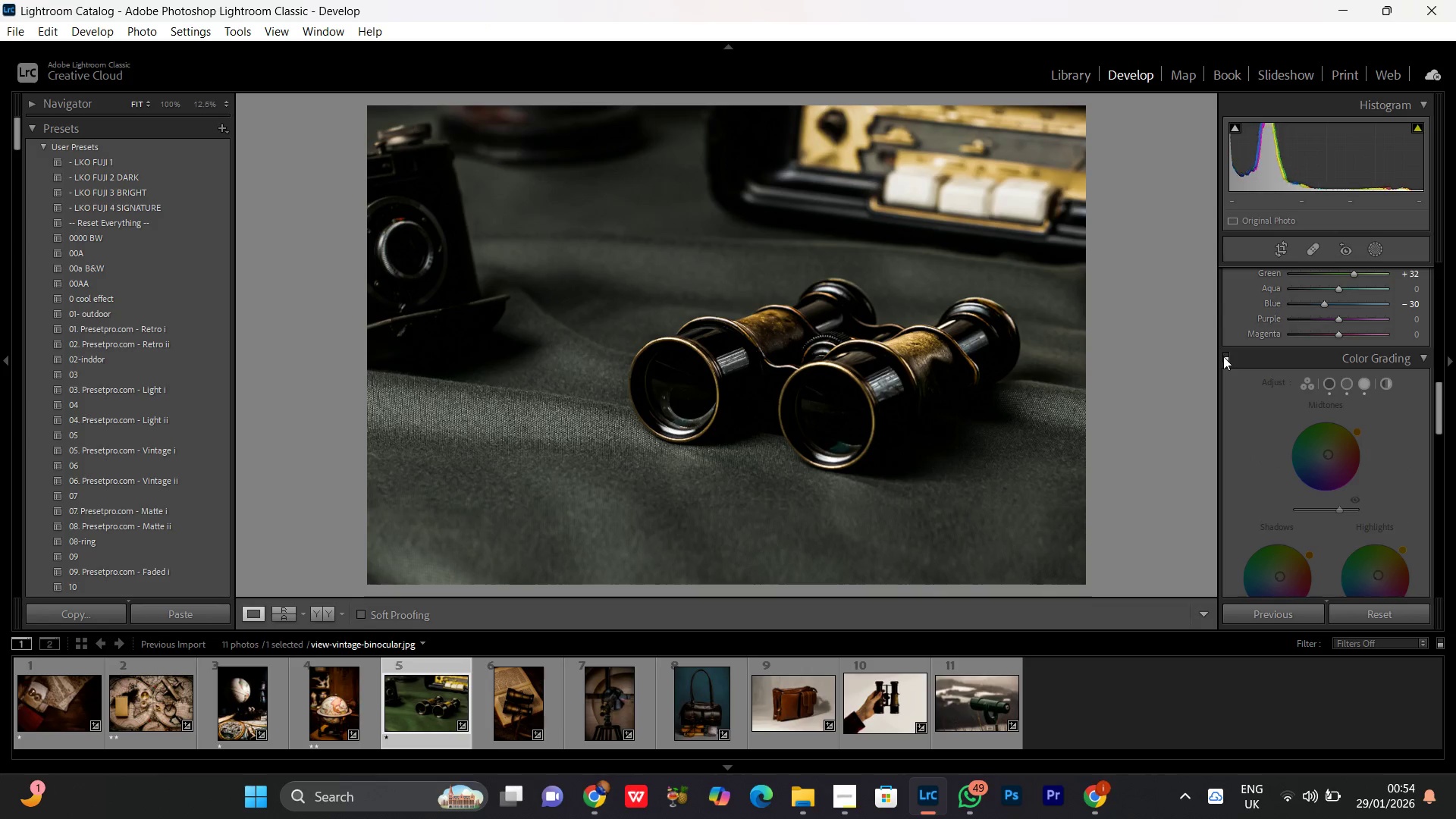 
left_click([1223, 356])
 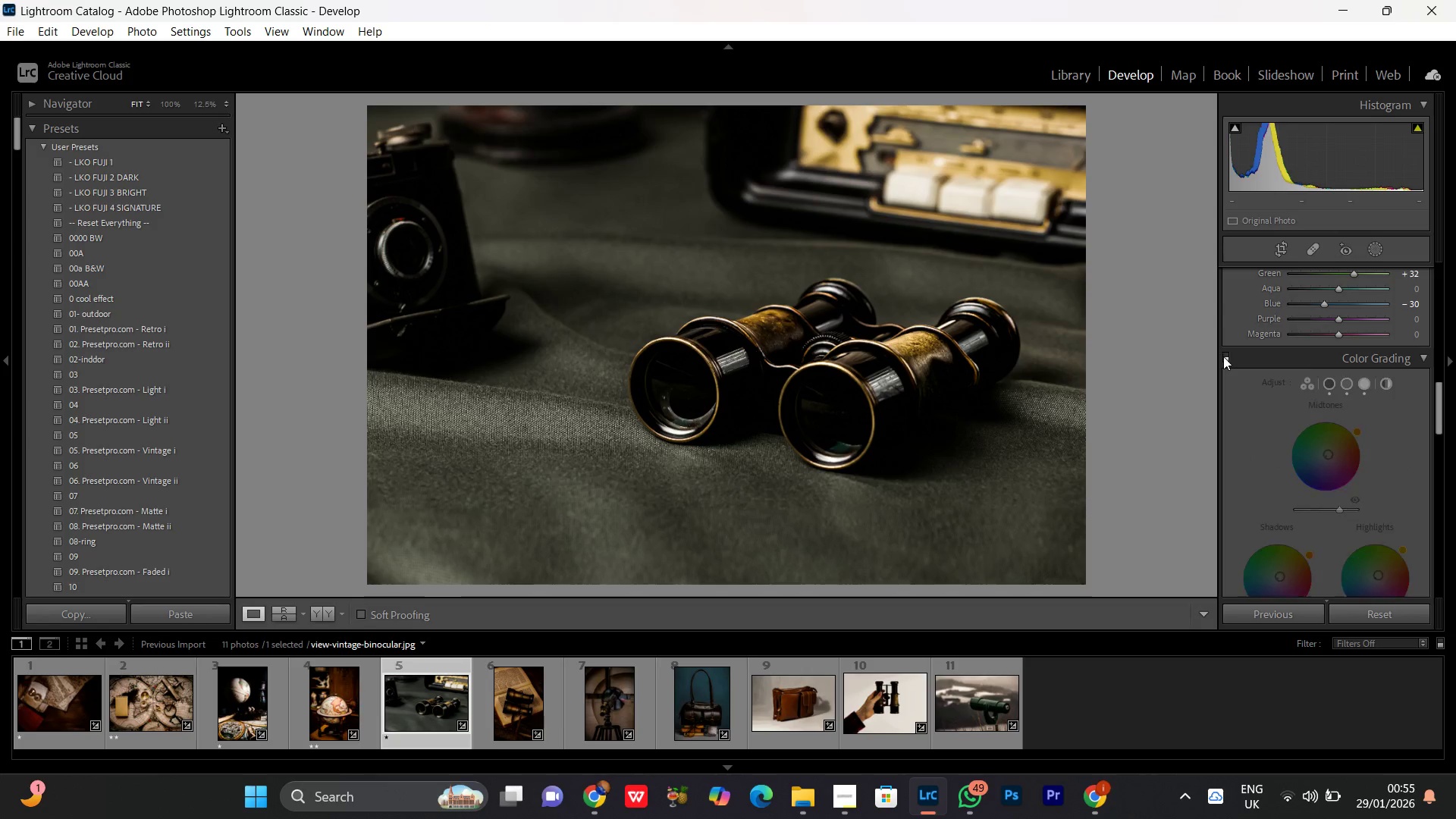 
double_click([1223, 356])
 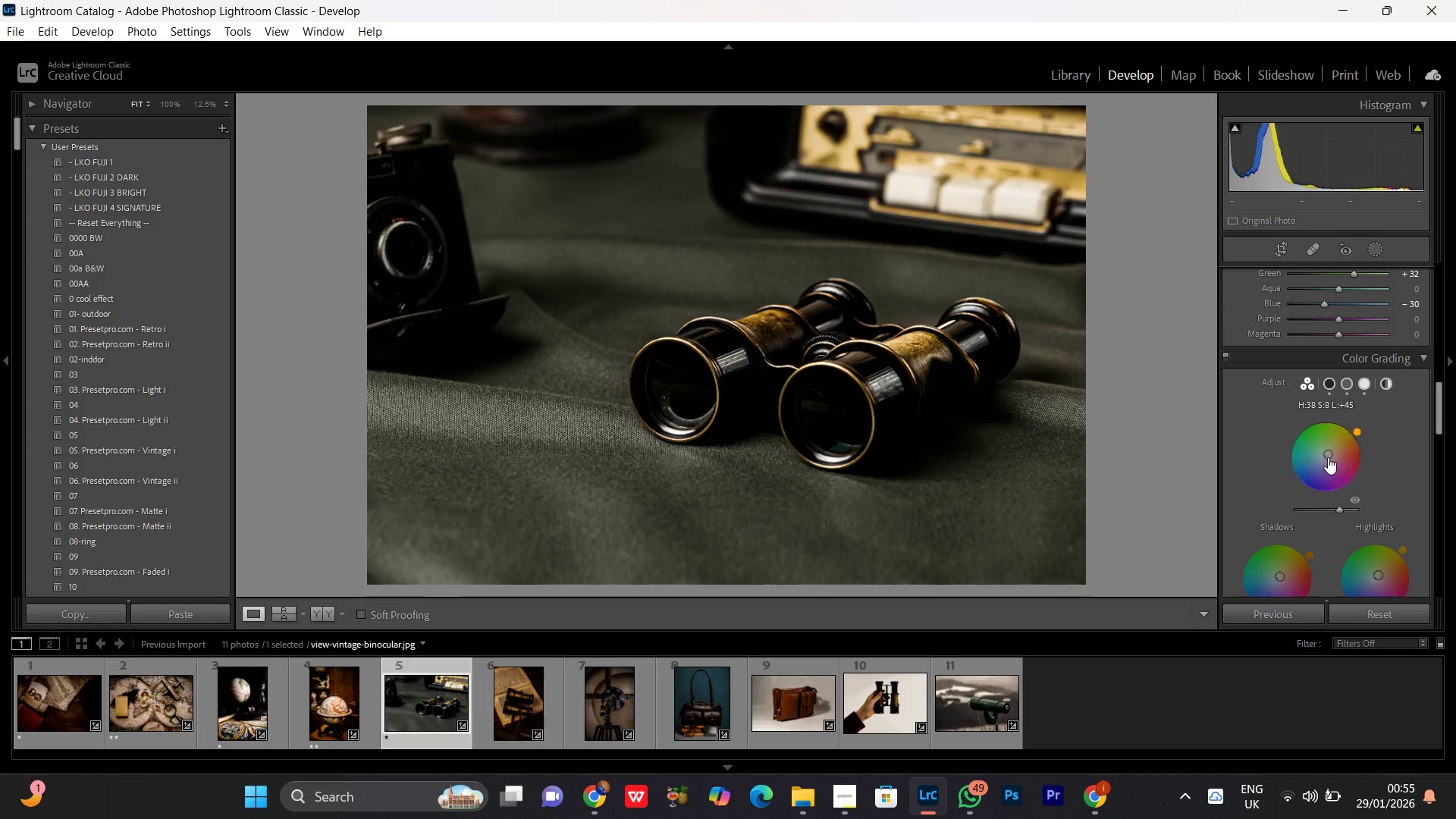 
scroll: coordinate [1328, 457], scroll_direction: up, amount: 8.0
 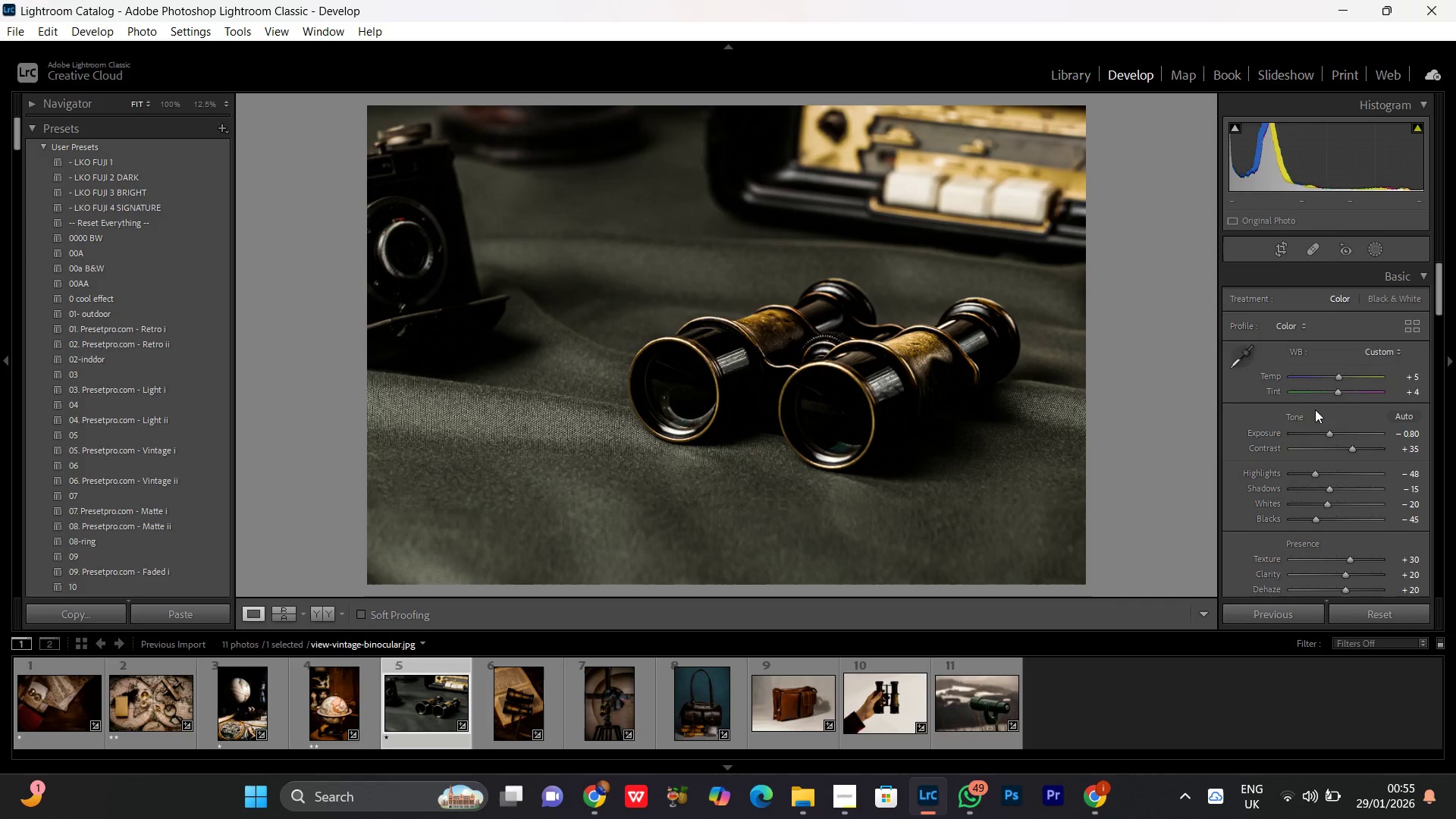 
scroll: coordinate [1320, 451], scroll_direction: down, amount: 2.0
 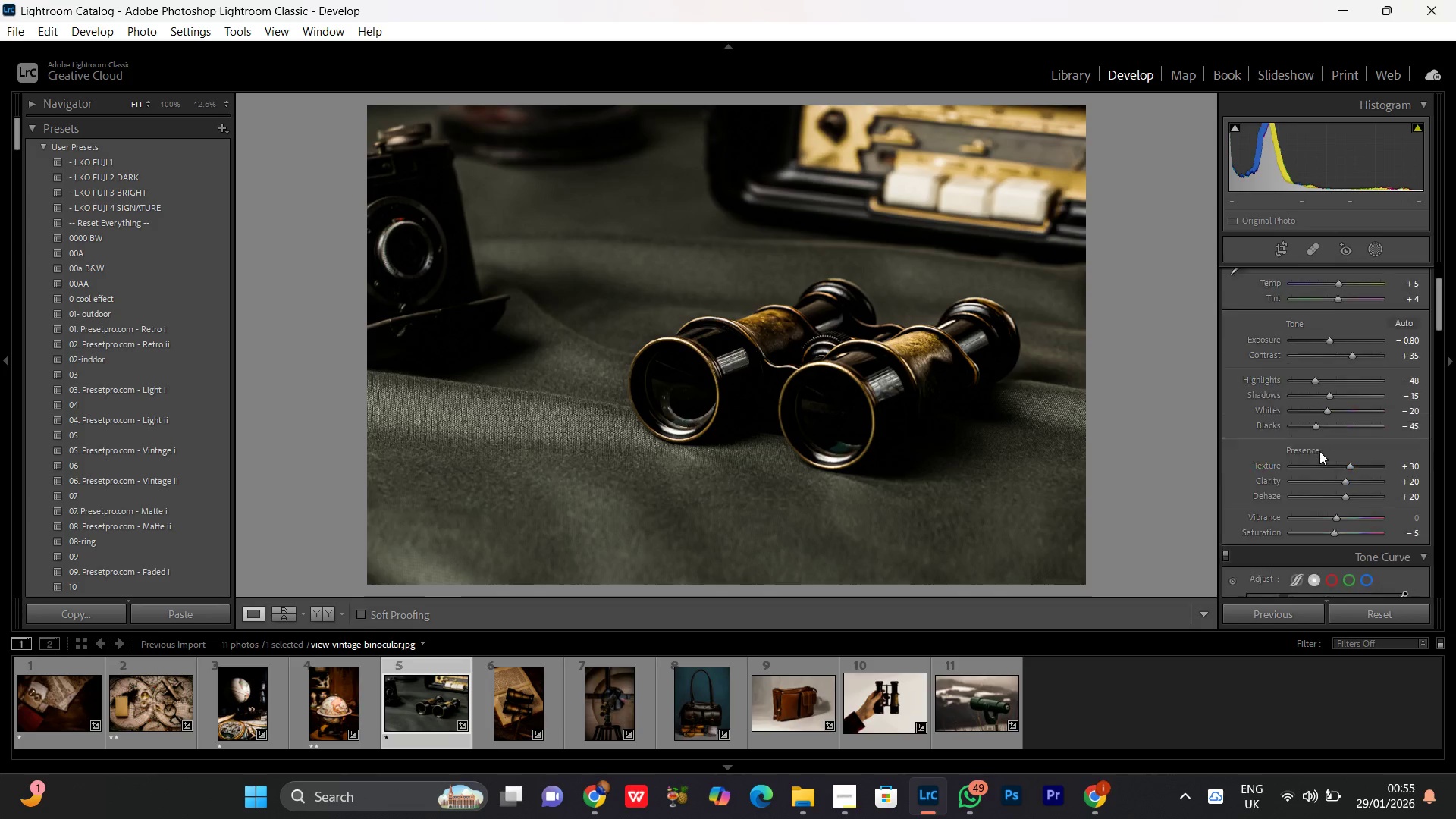 
scroll: coordinate [1303, 439], scroll_direction: up, amount: 4.0
 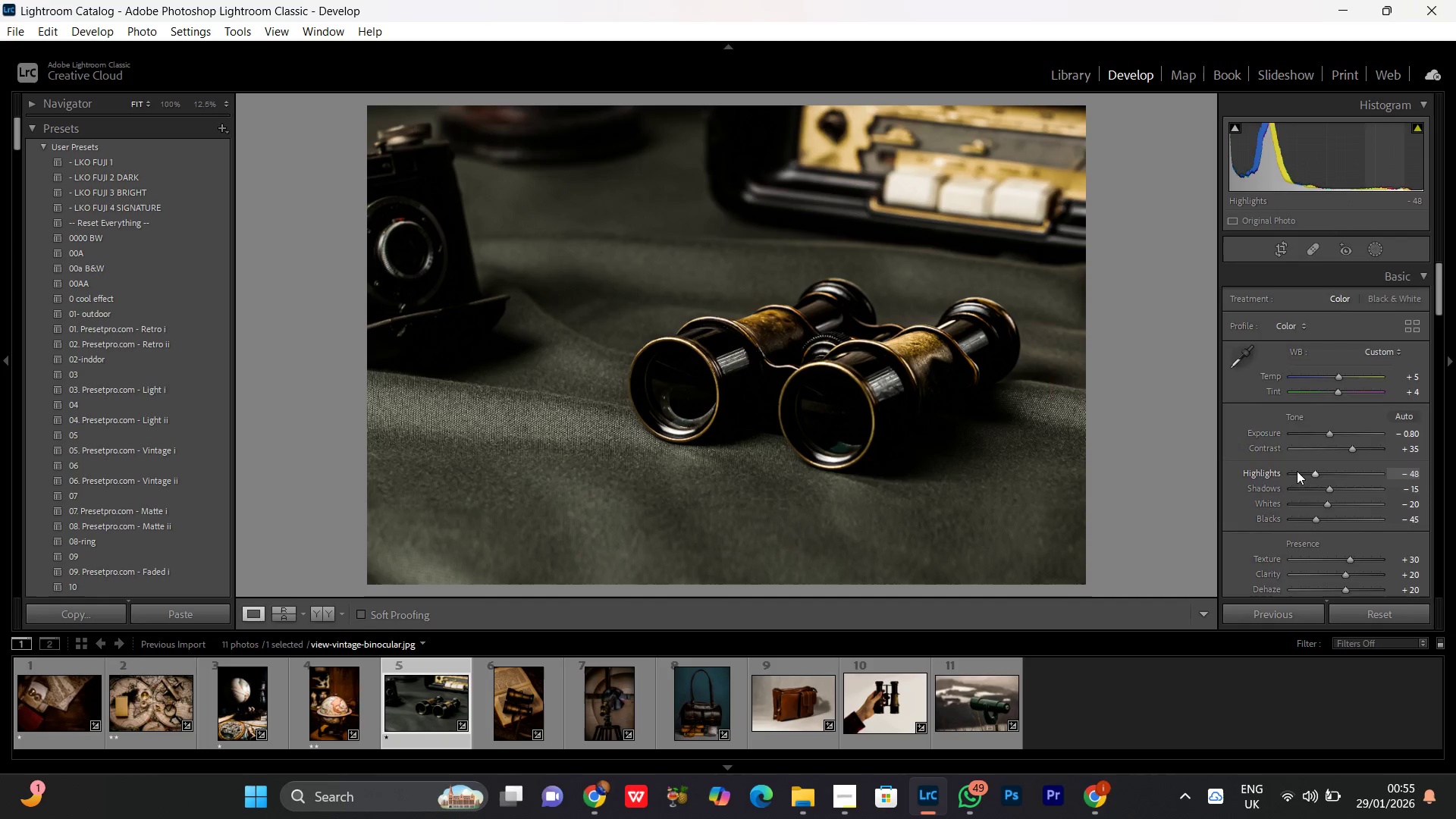 
scroll: coordinate [1297, 471], scroll_direction: down, amount: 1.0
 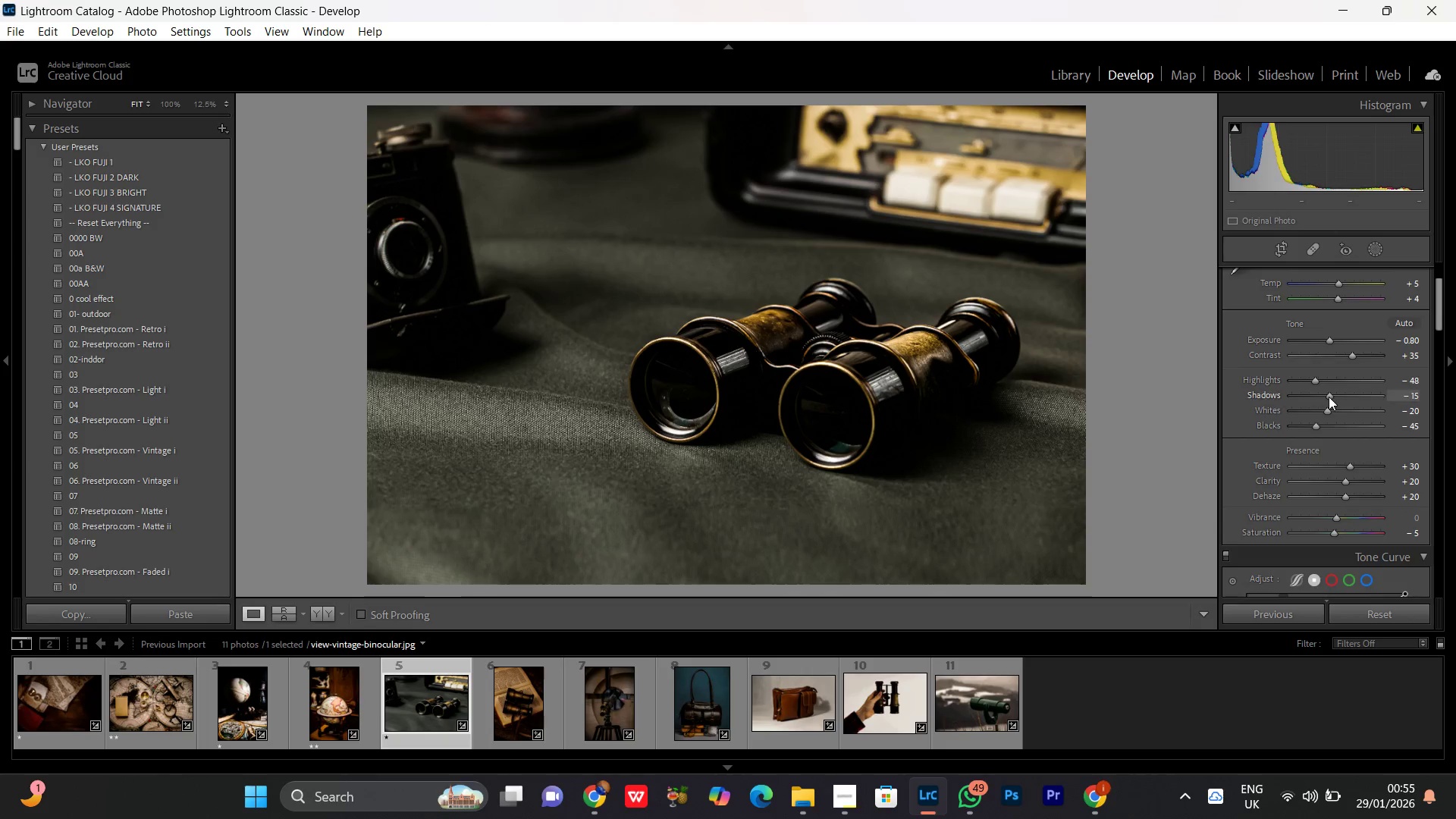 
left_click([1328, 397])
 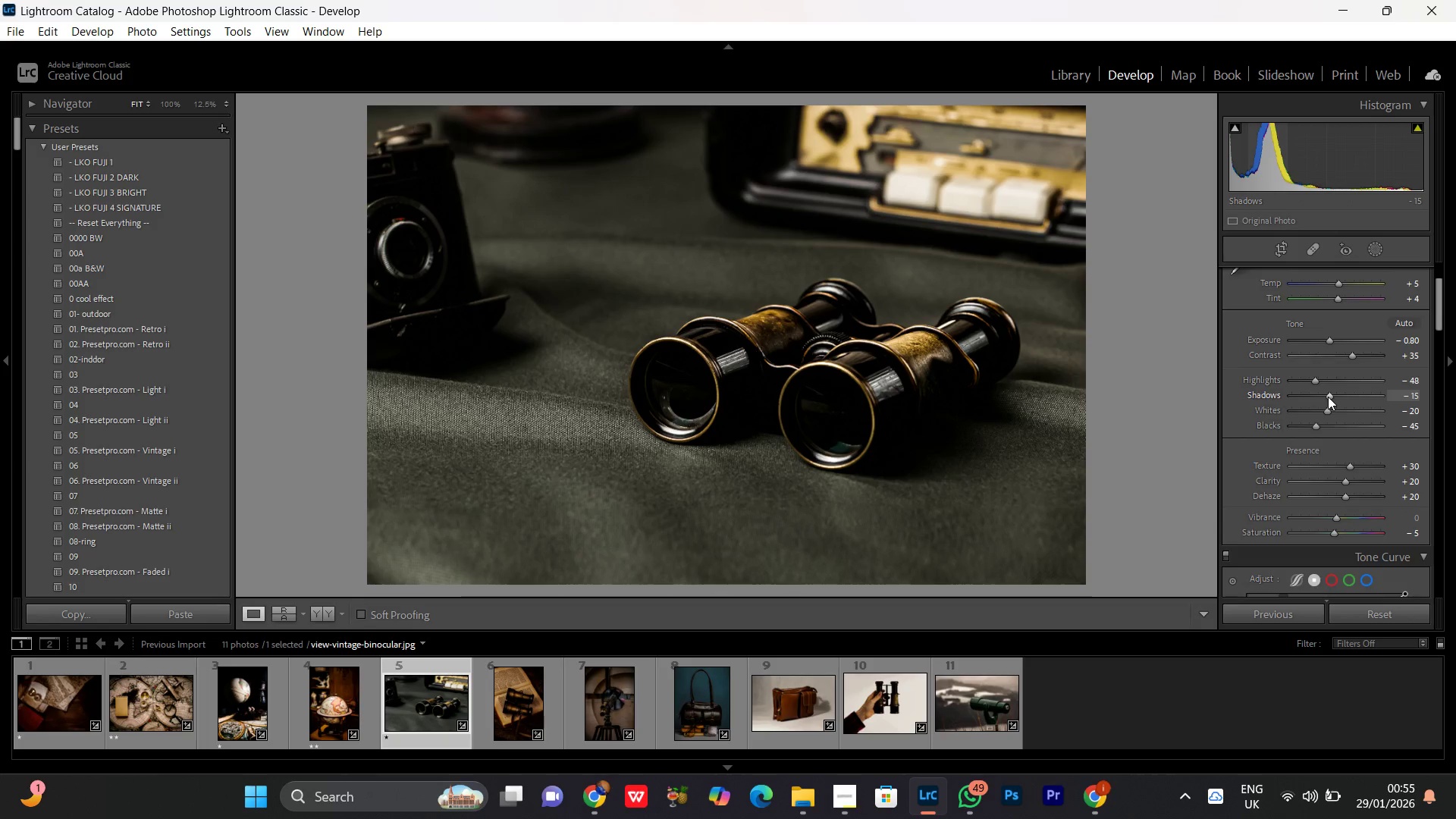 
scroll: coordinate [1328, 397], scroll_direction: up, amount: 3.0
 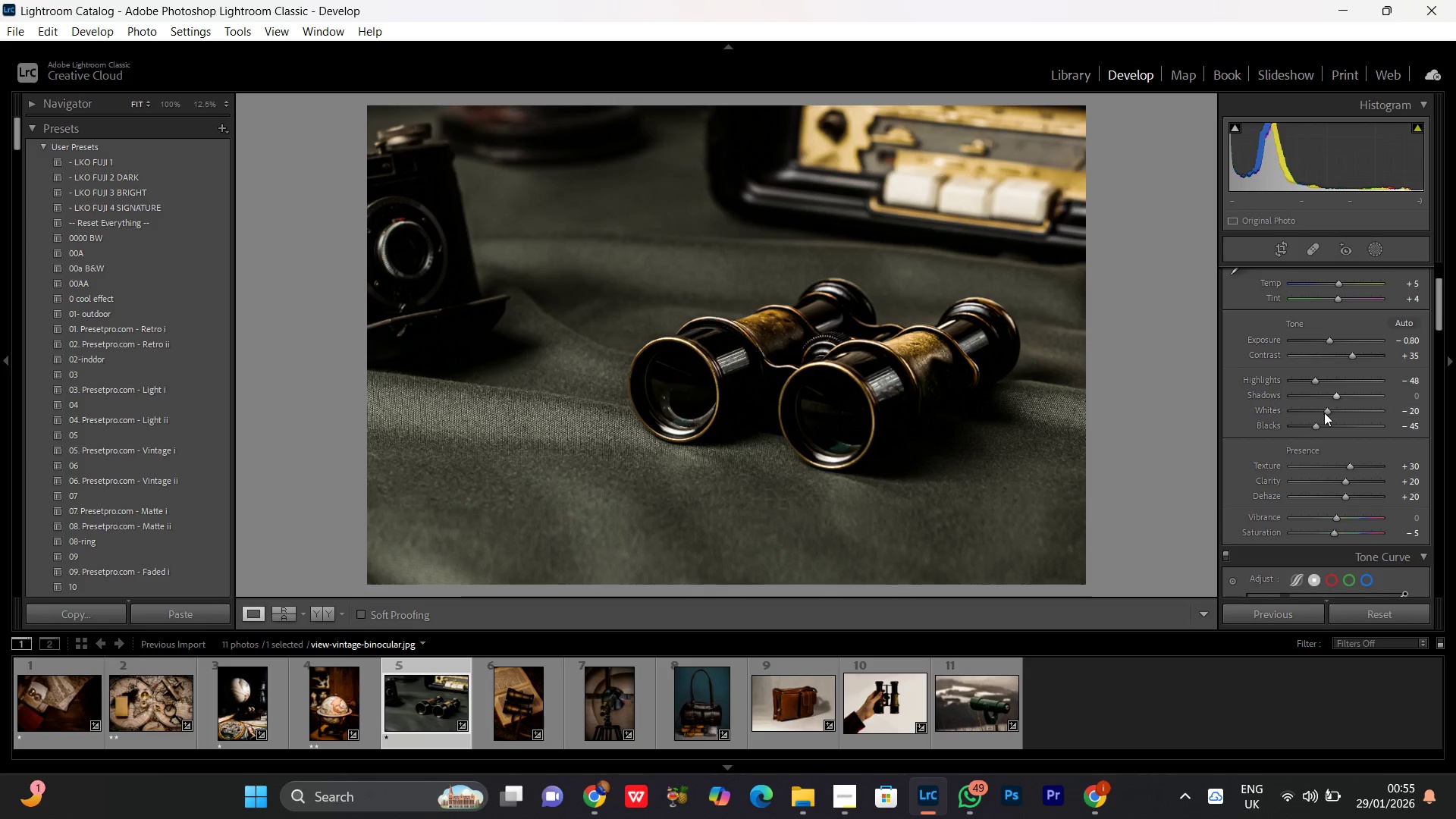 
left_click([1324, 413])
 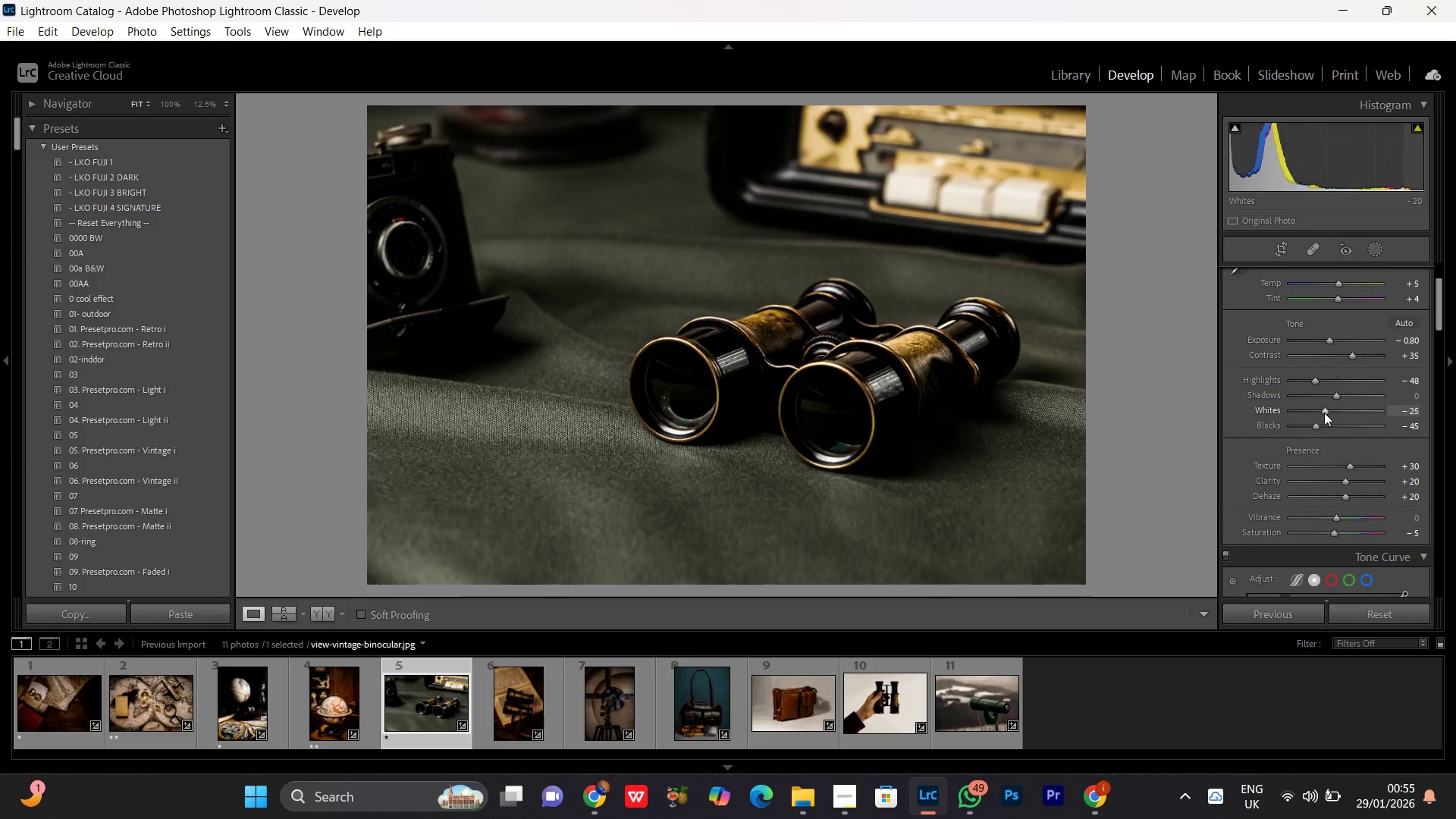 
scroll: coordinate [1324, 413], scroll_direction: down, amount: 2.0
 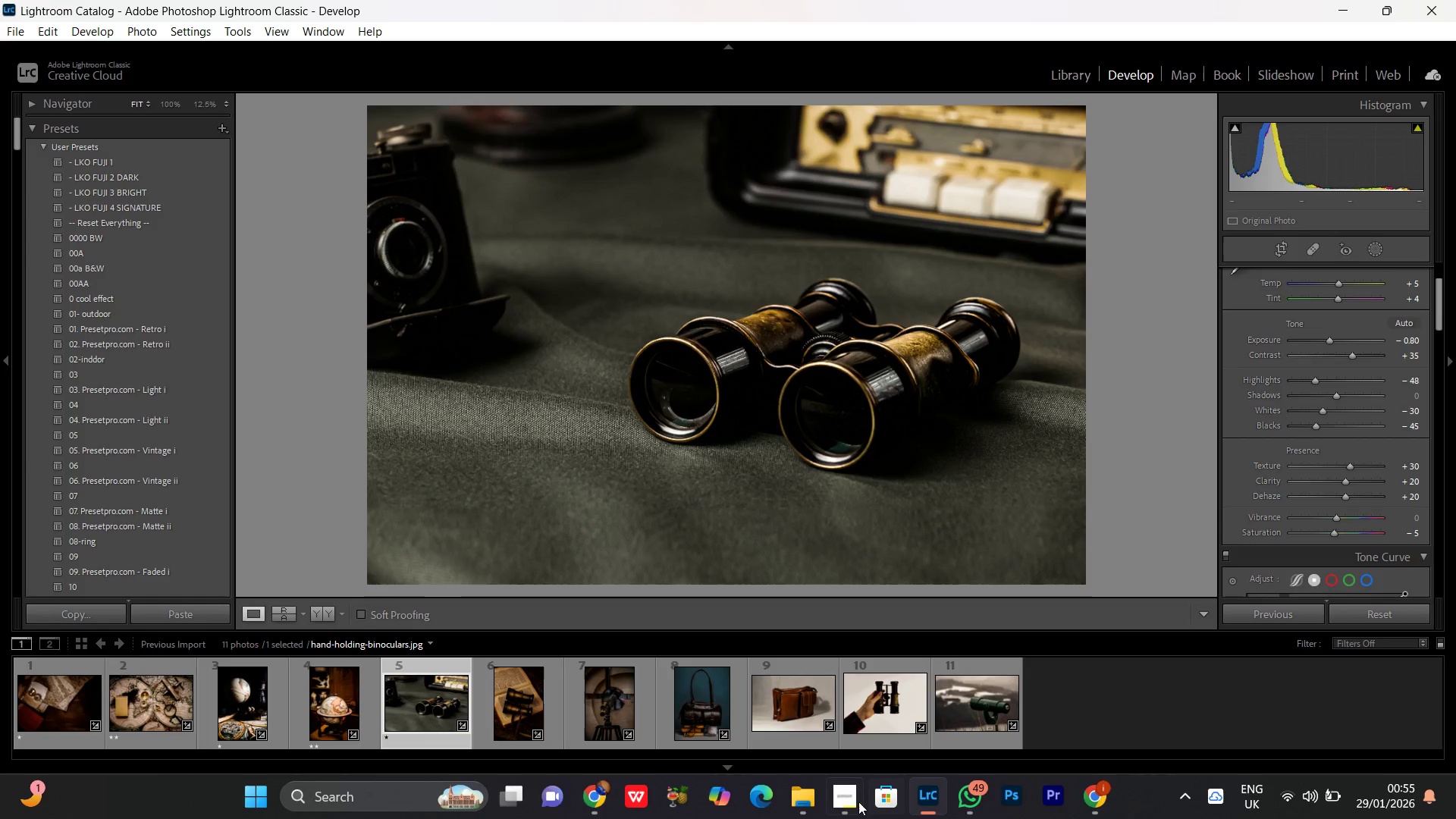 
left_click([852, 805])